 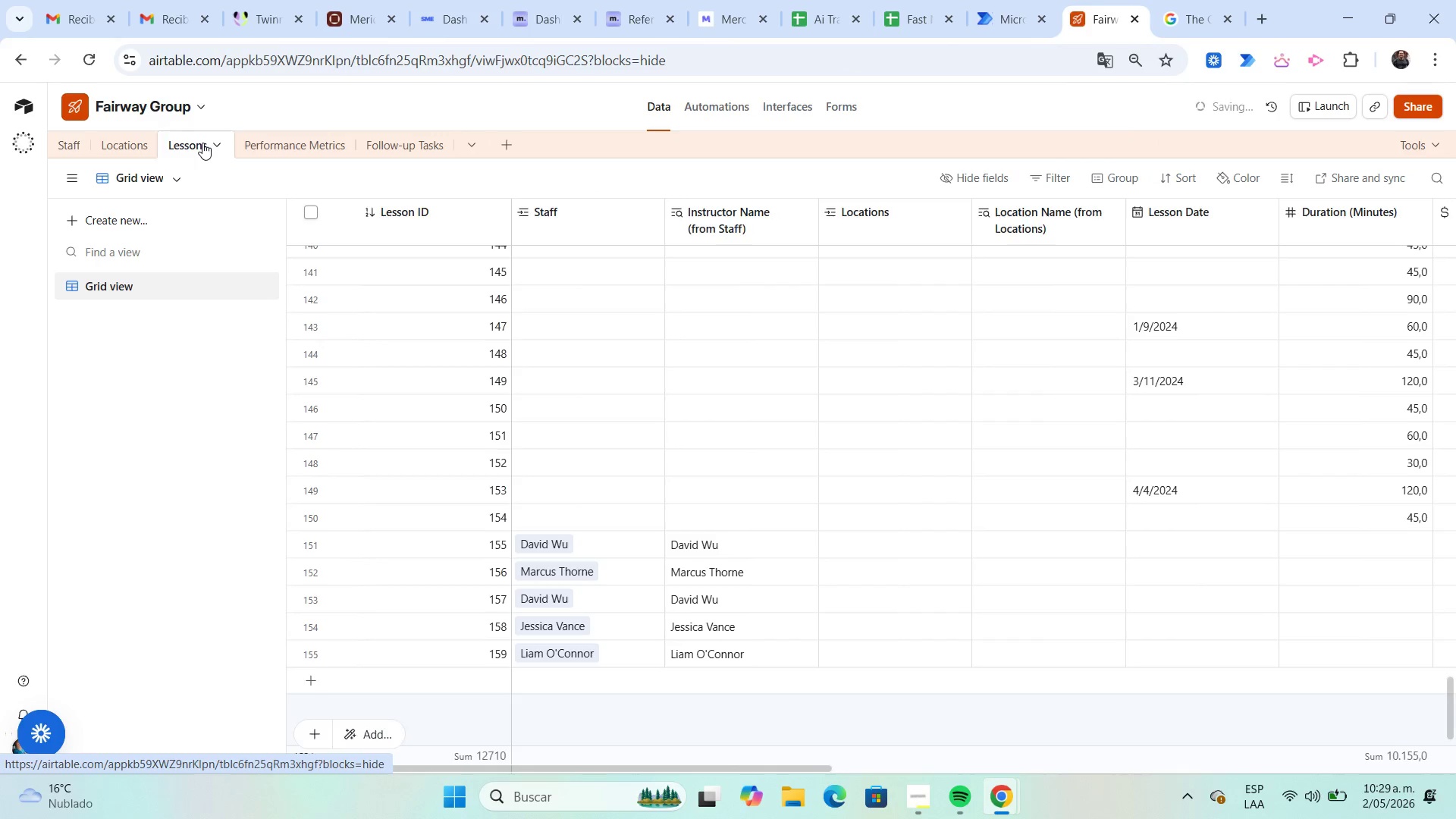 
scroll: coordinate [398, 332], scroll_direction: up, amount: 5.0
 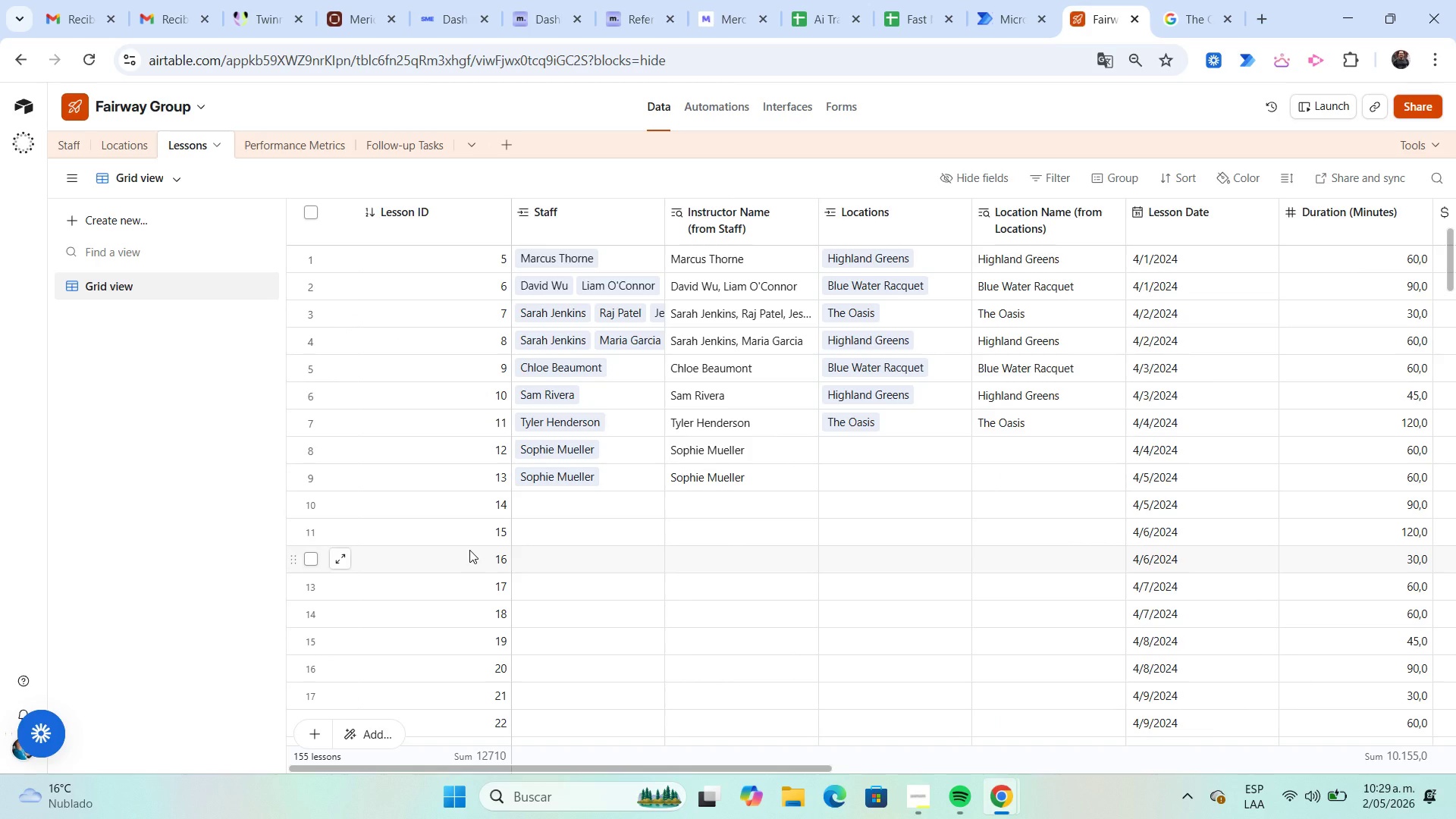 
wait(6.75)
 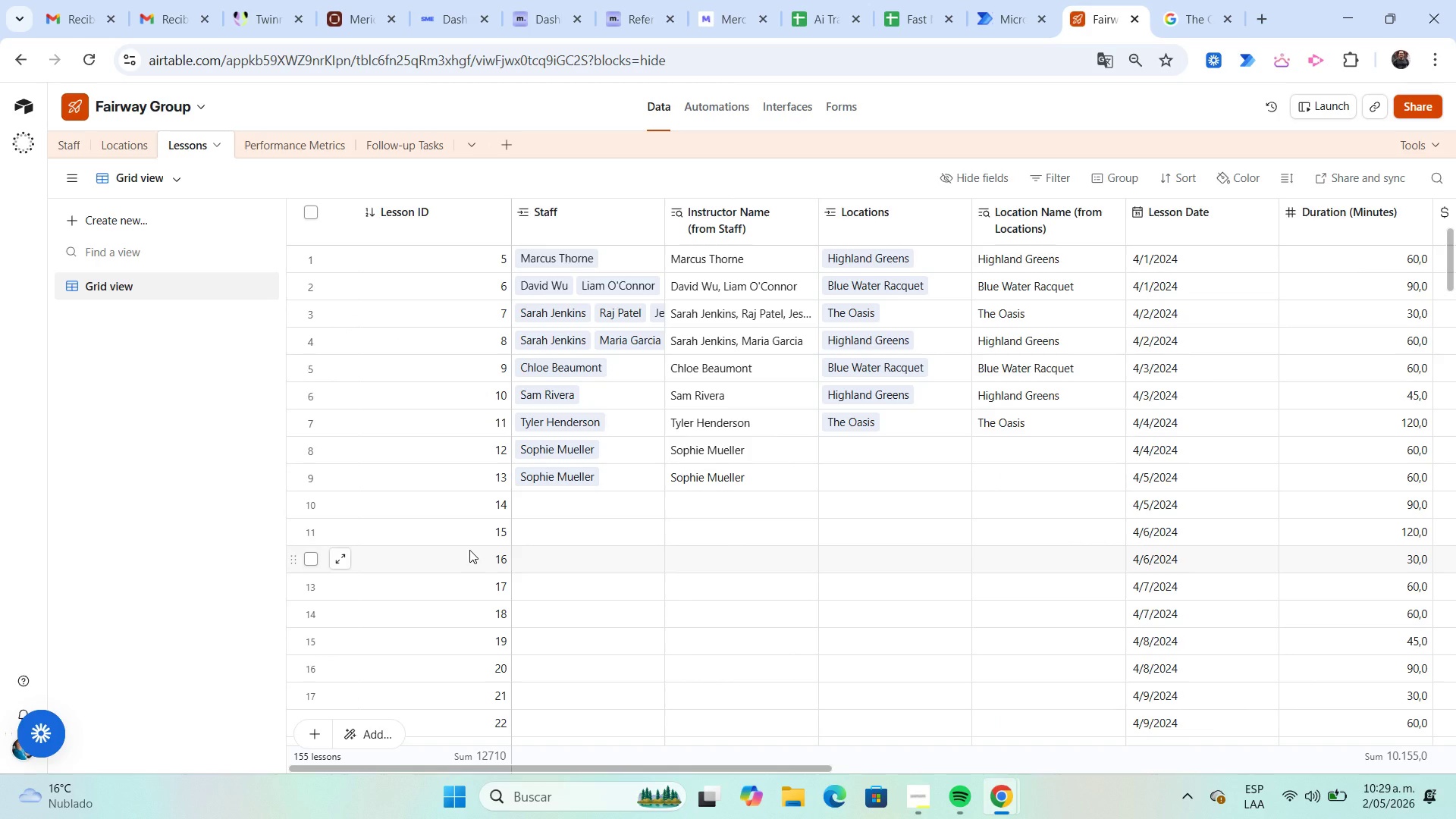 
left_click([134, 220])
 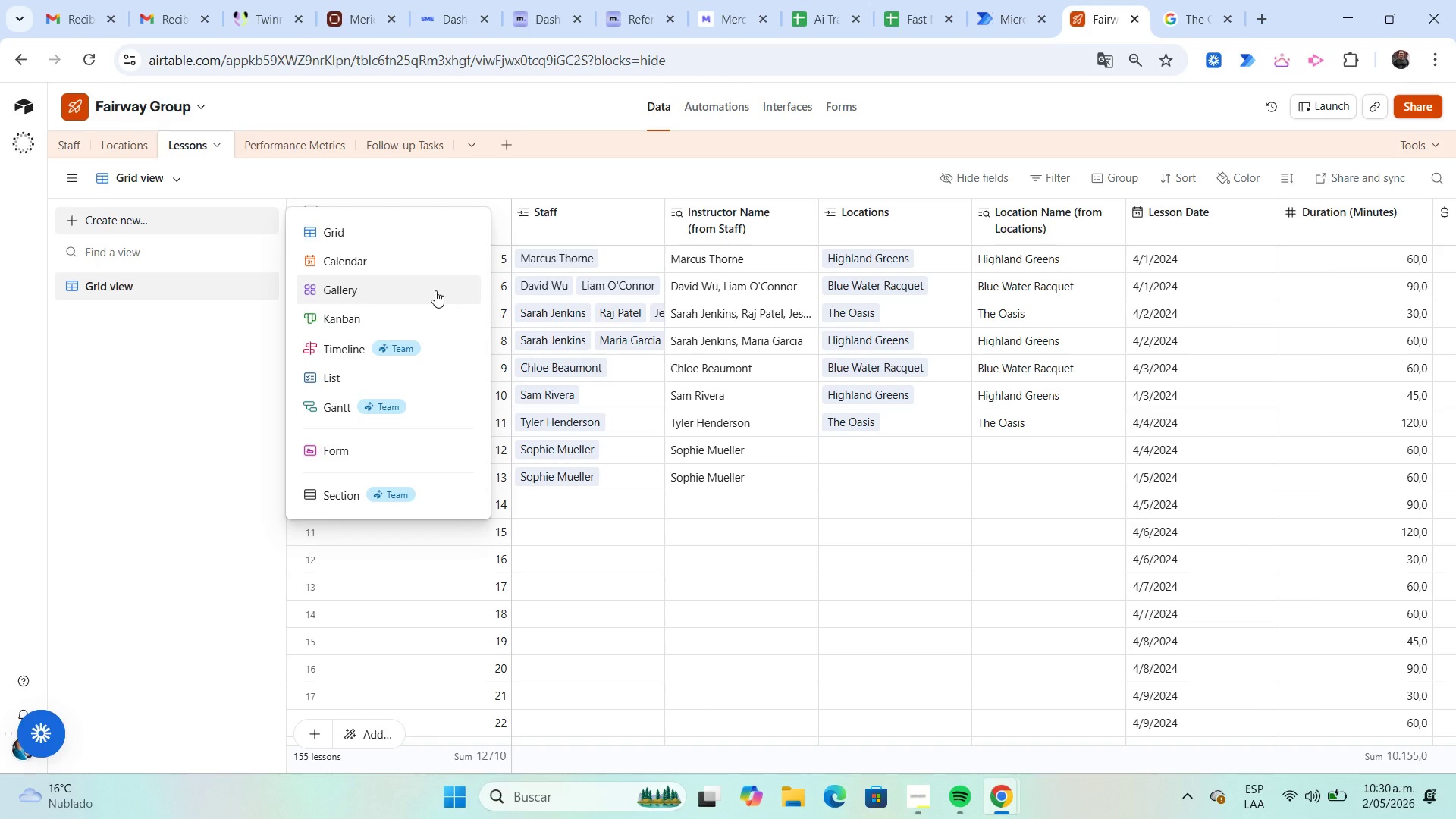 
wait(12.41)
 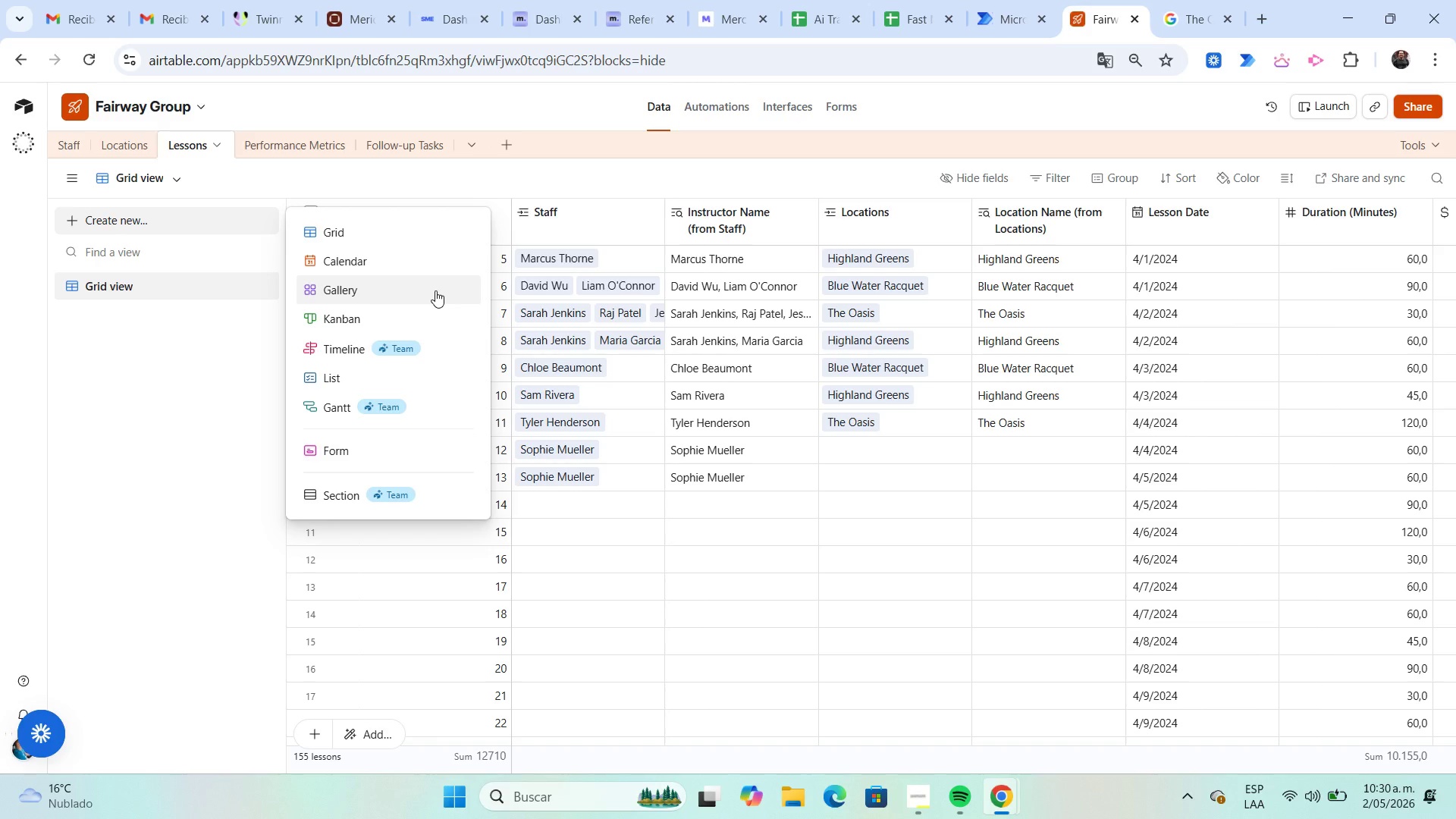 
left_click([430, 319])
 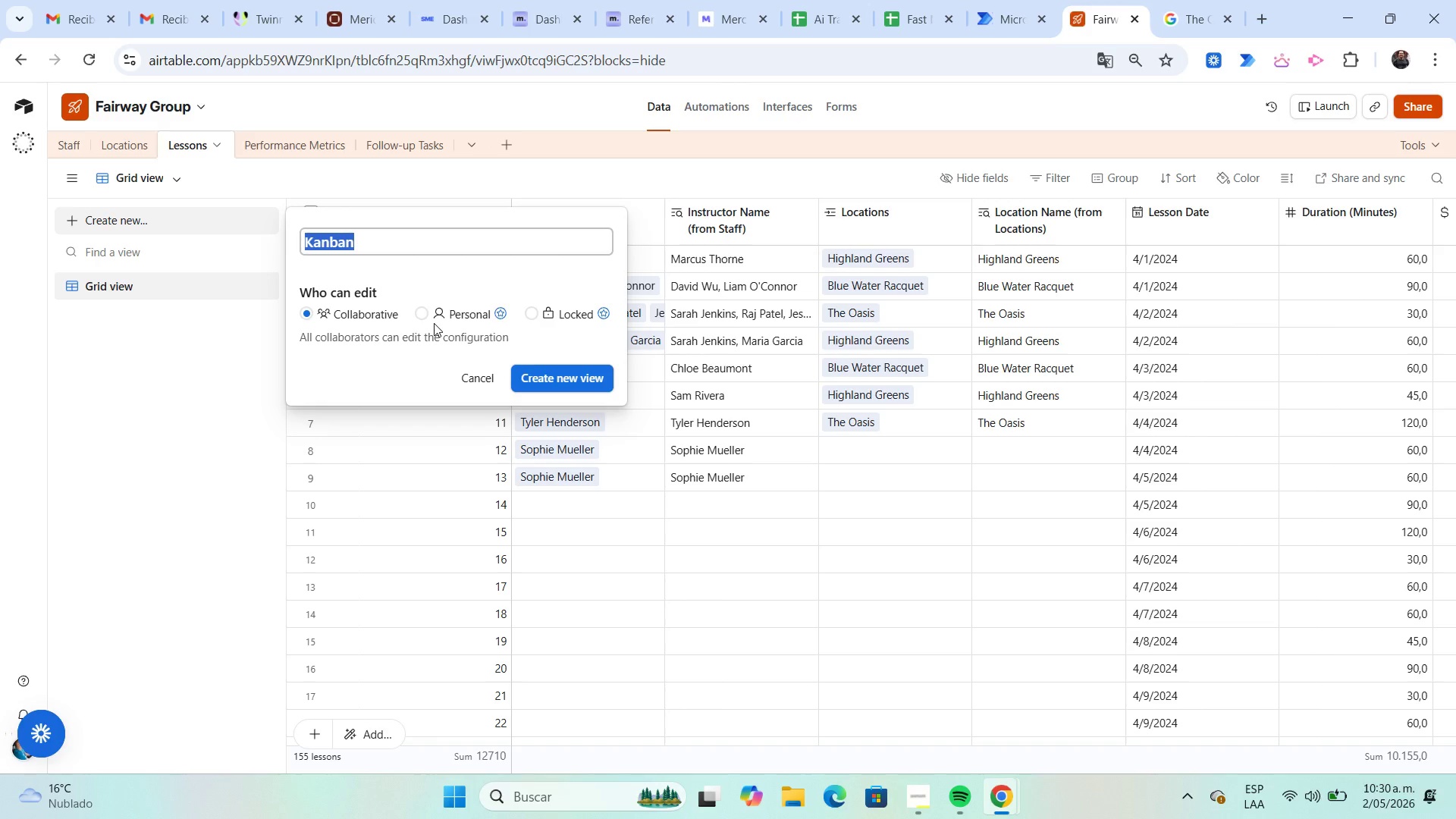 
left_click([462, 373])
 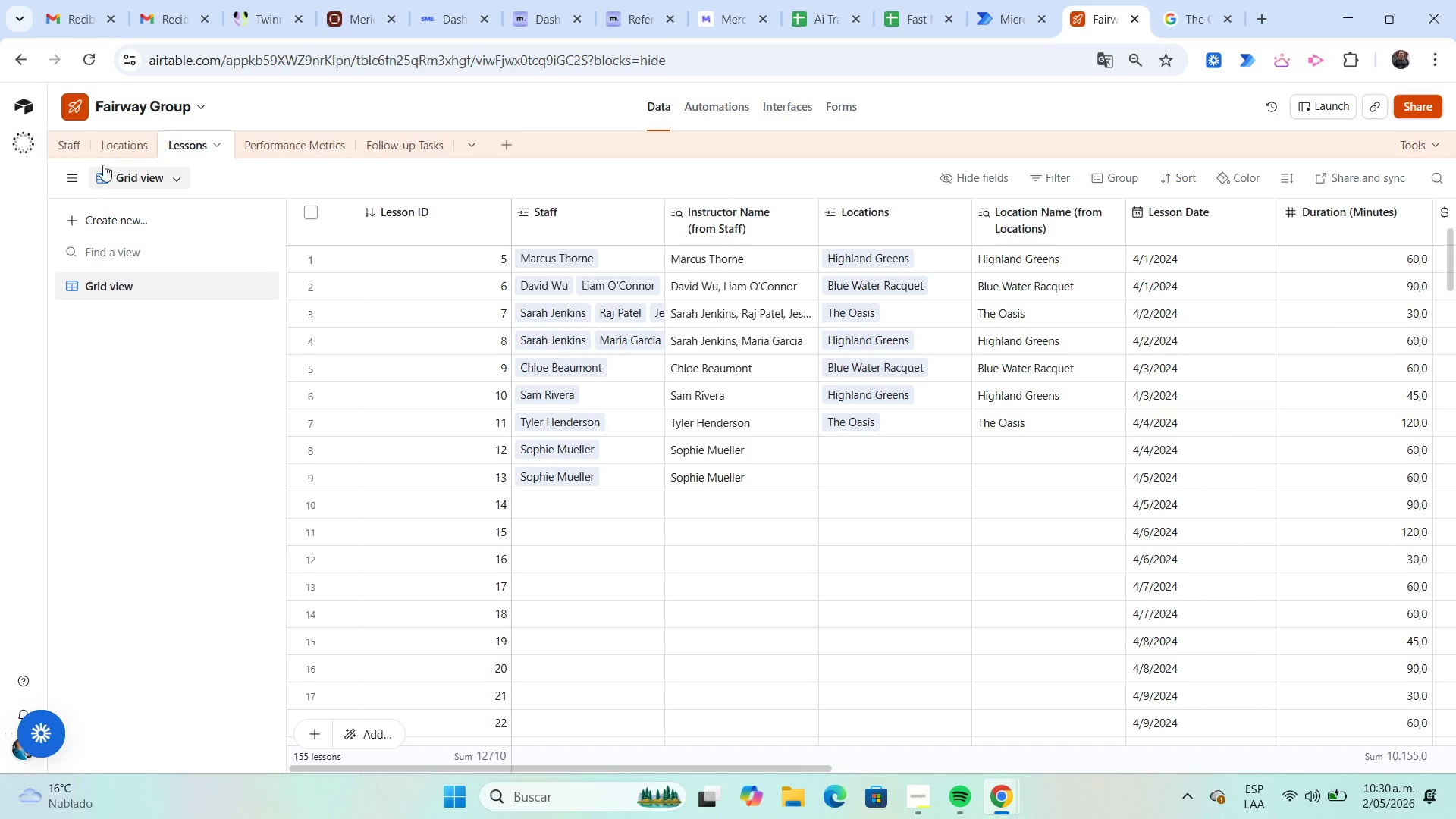 
left_click([80, 149])
 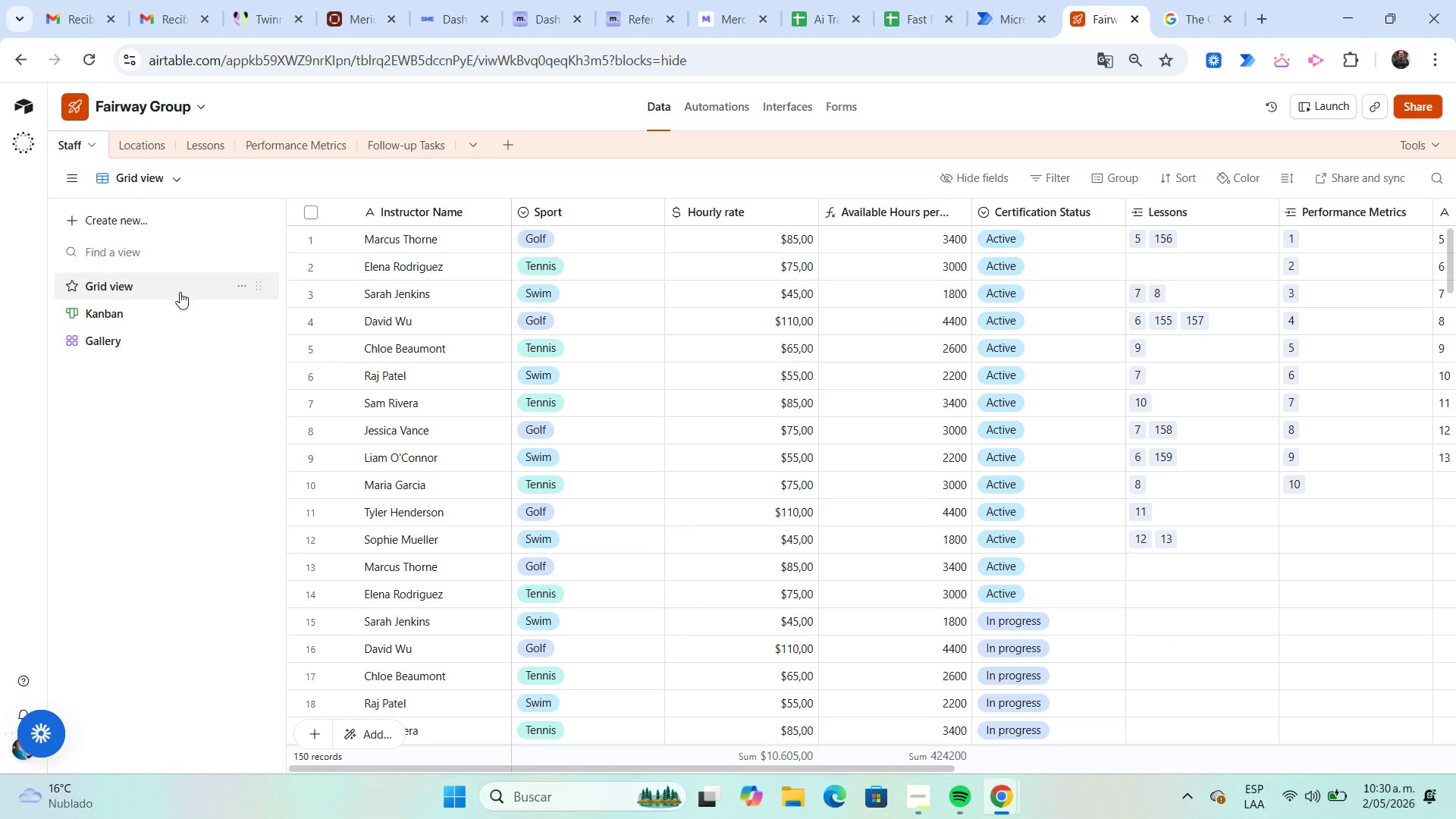 
left_click([177, 309])
 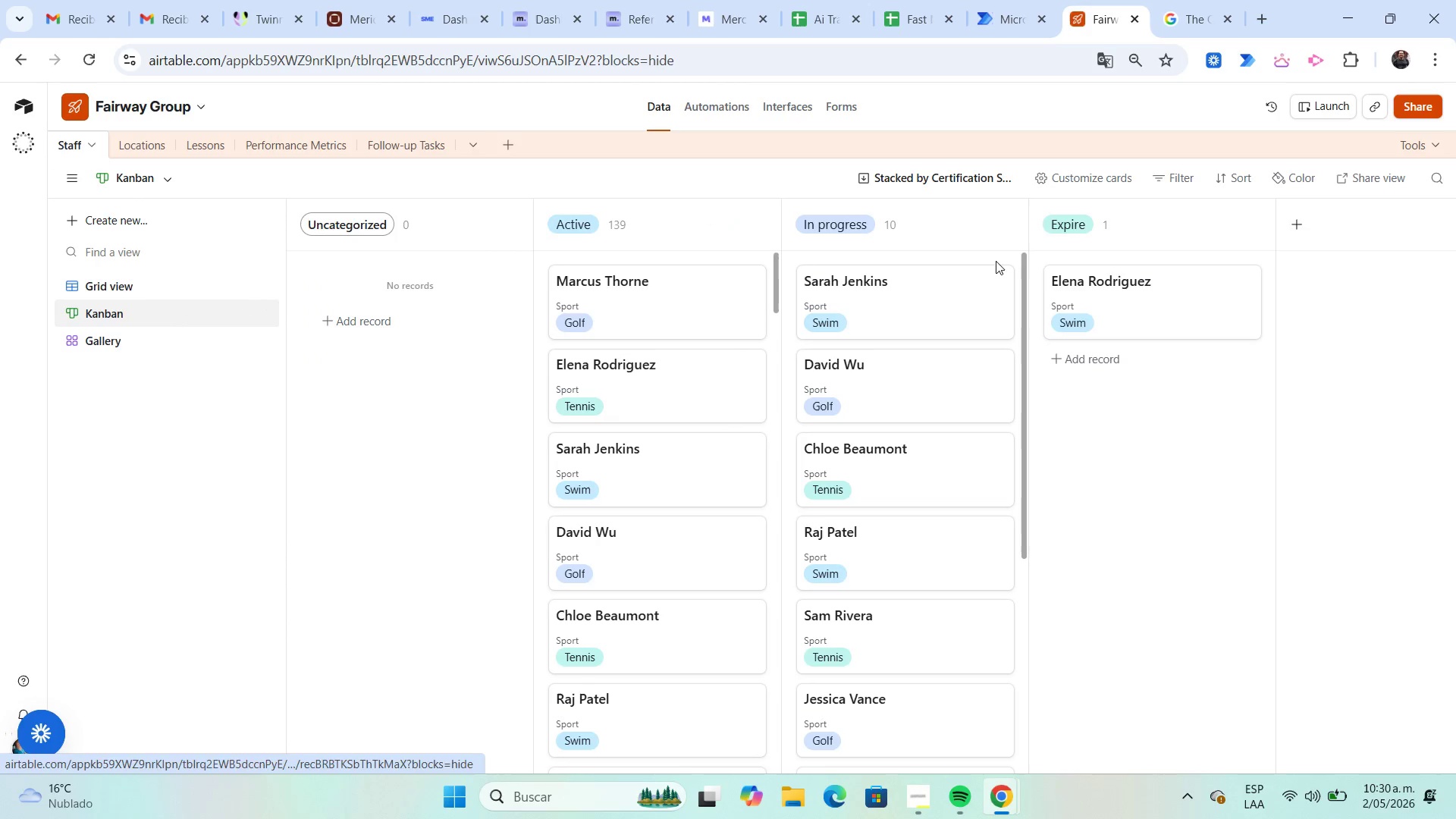 
left_click([147, 344])
 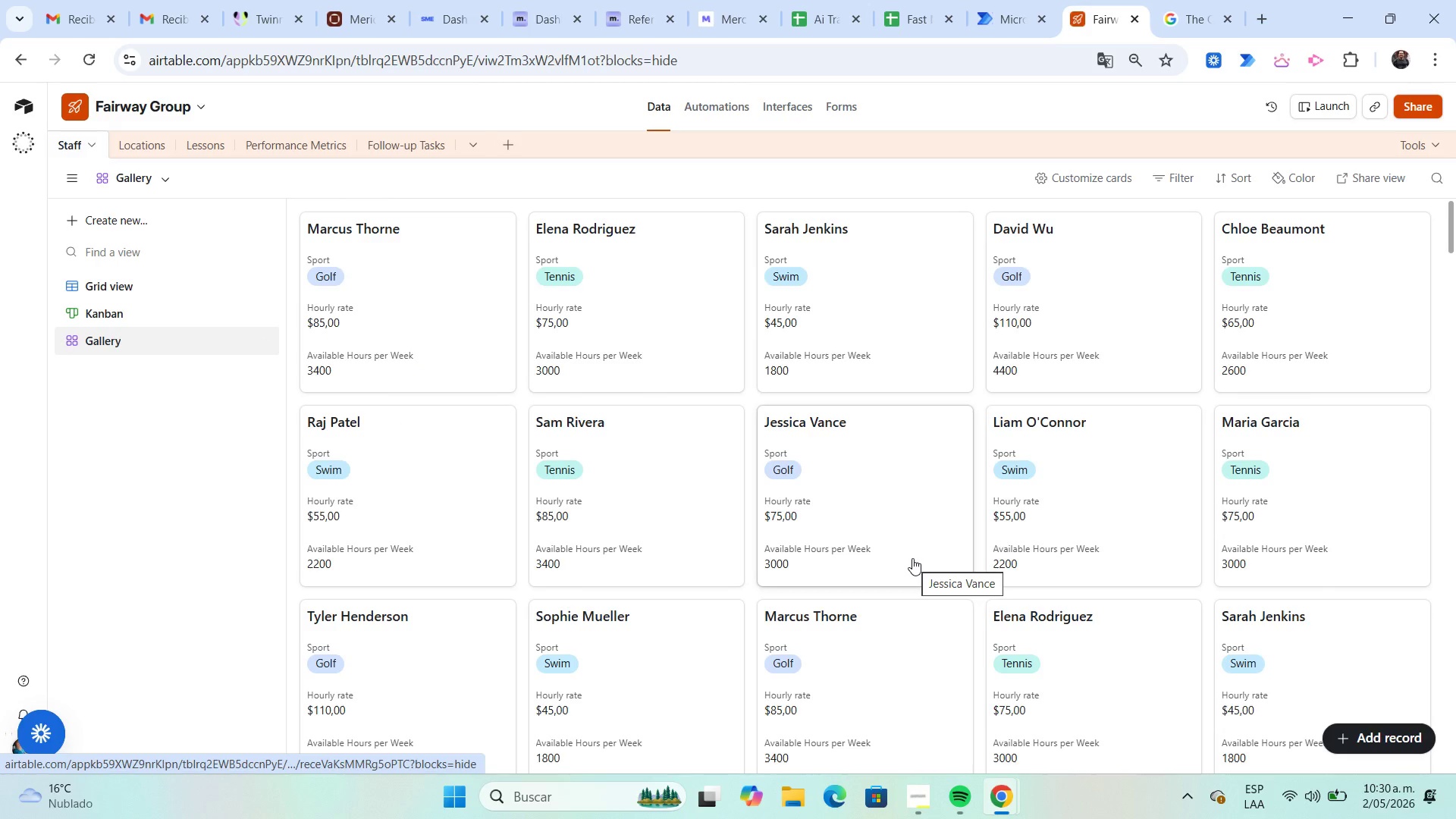 
wait(9.97)
 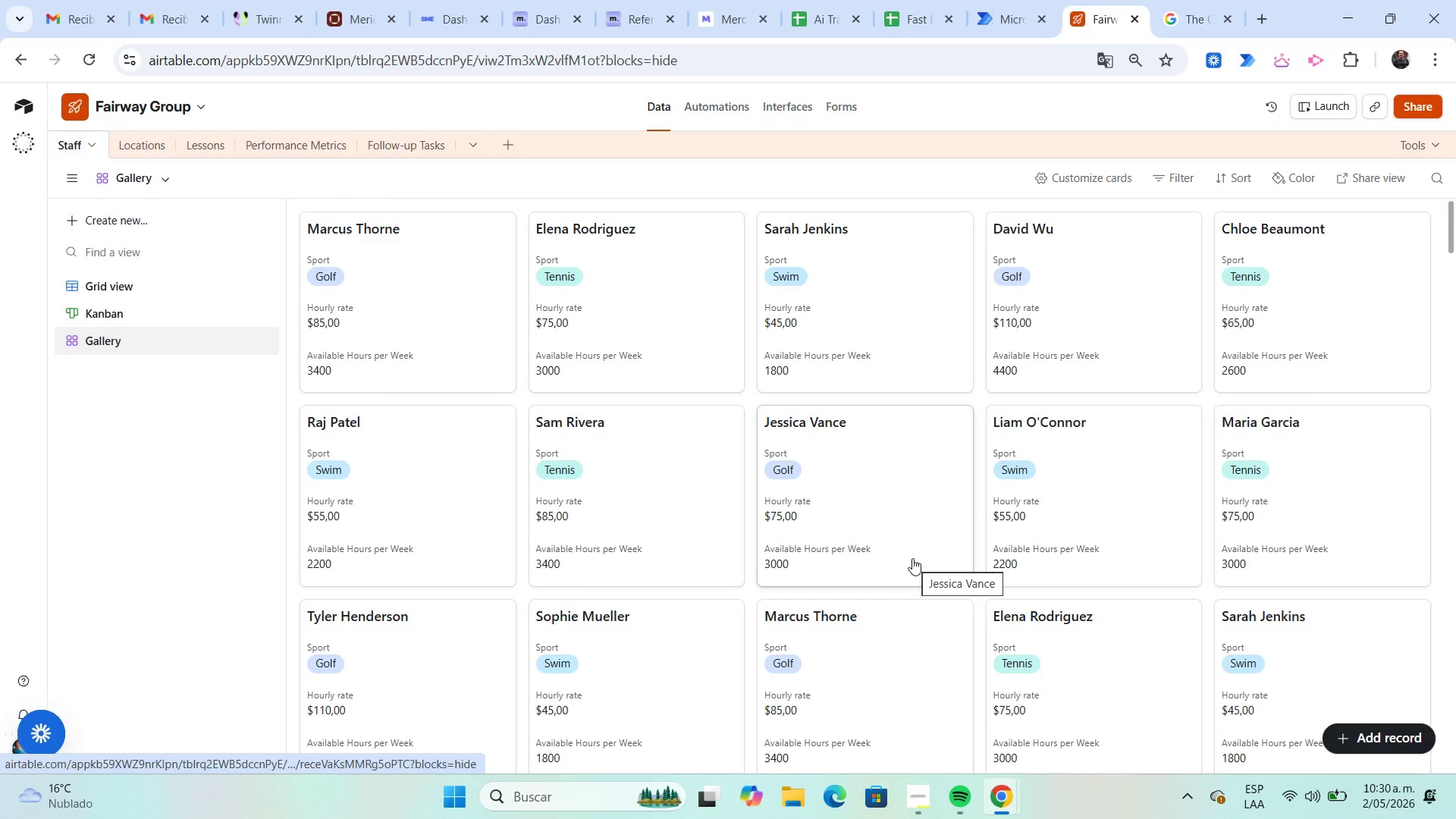 
left_click([172, 219])
 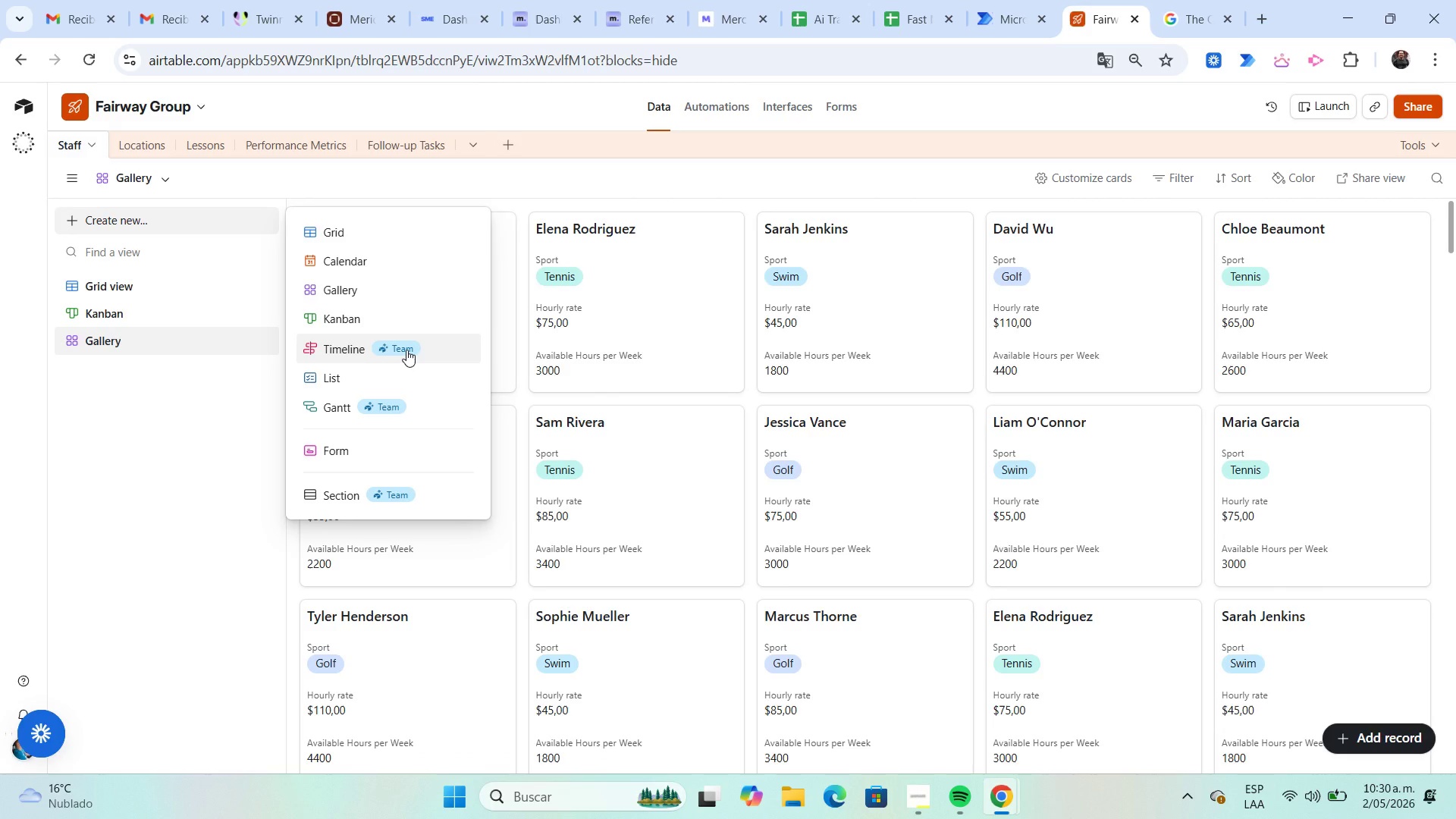 
left_click([406, 350])
 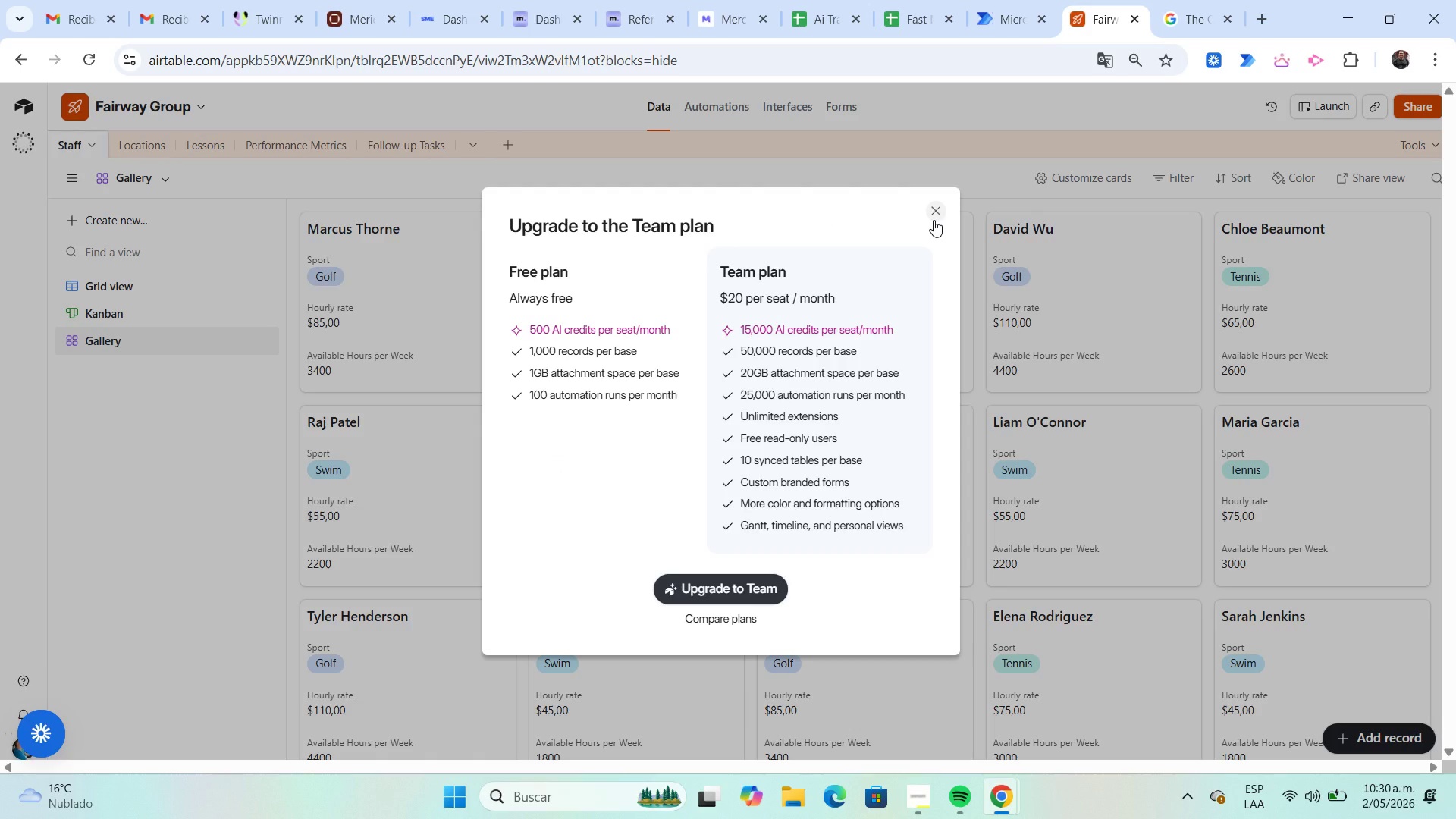 
wait(11.47)
 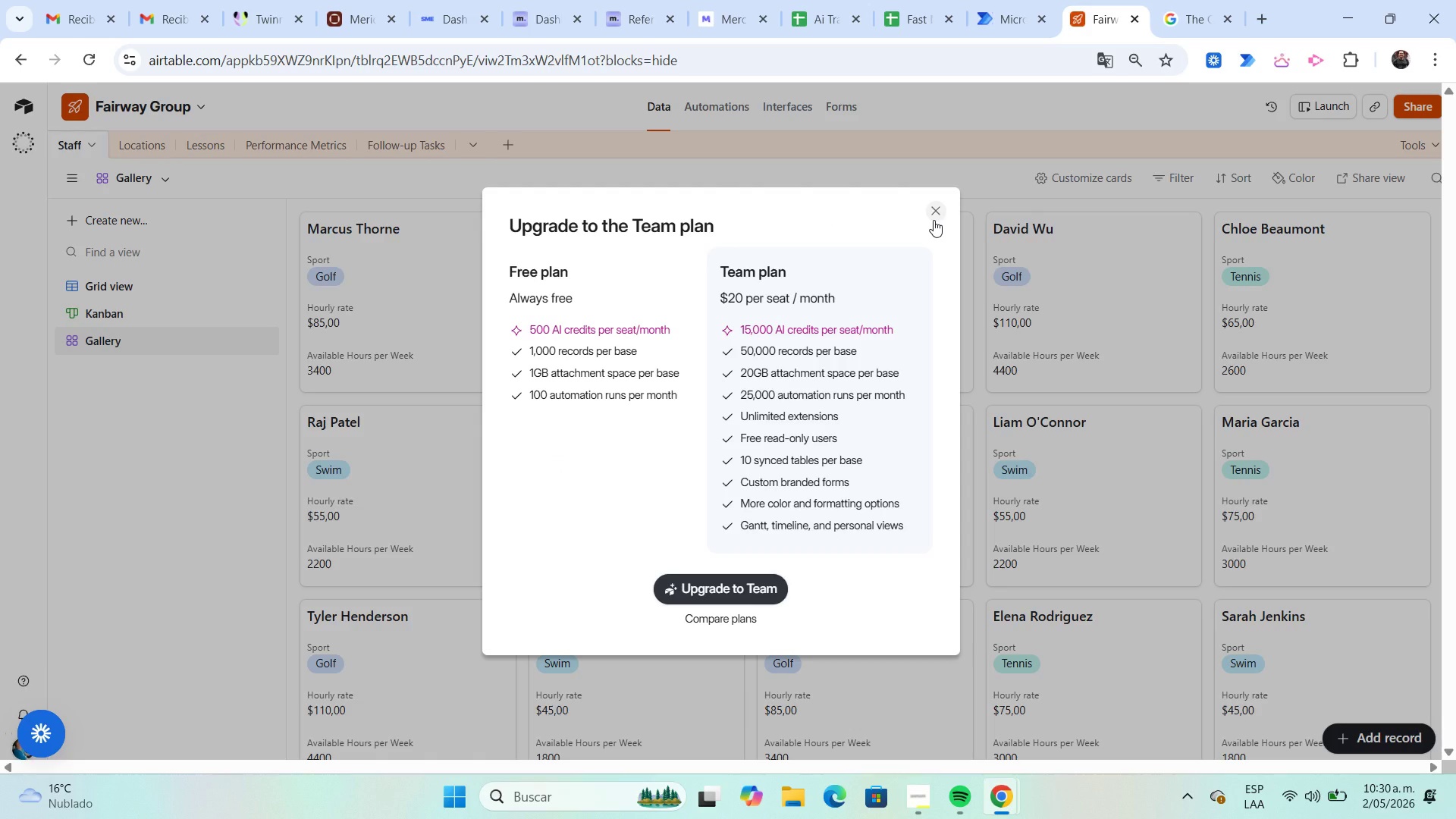 
type(timeline )
 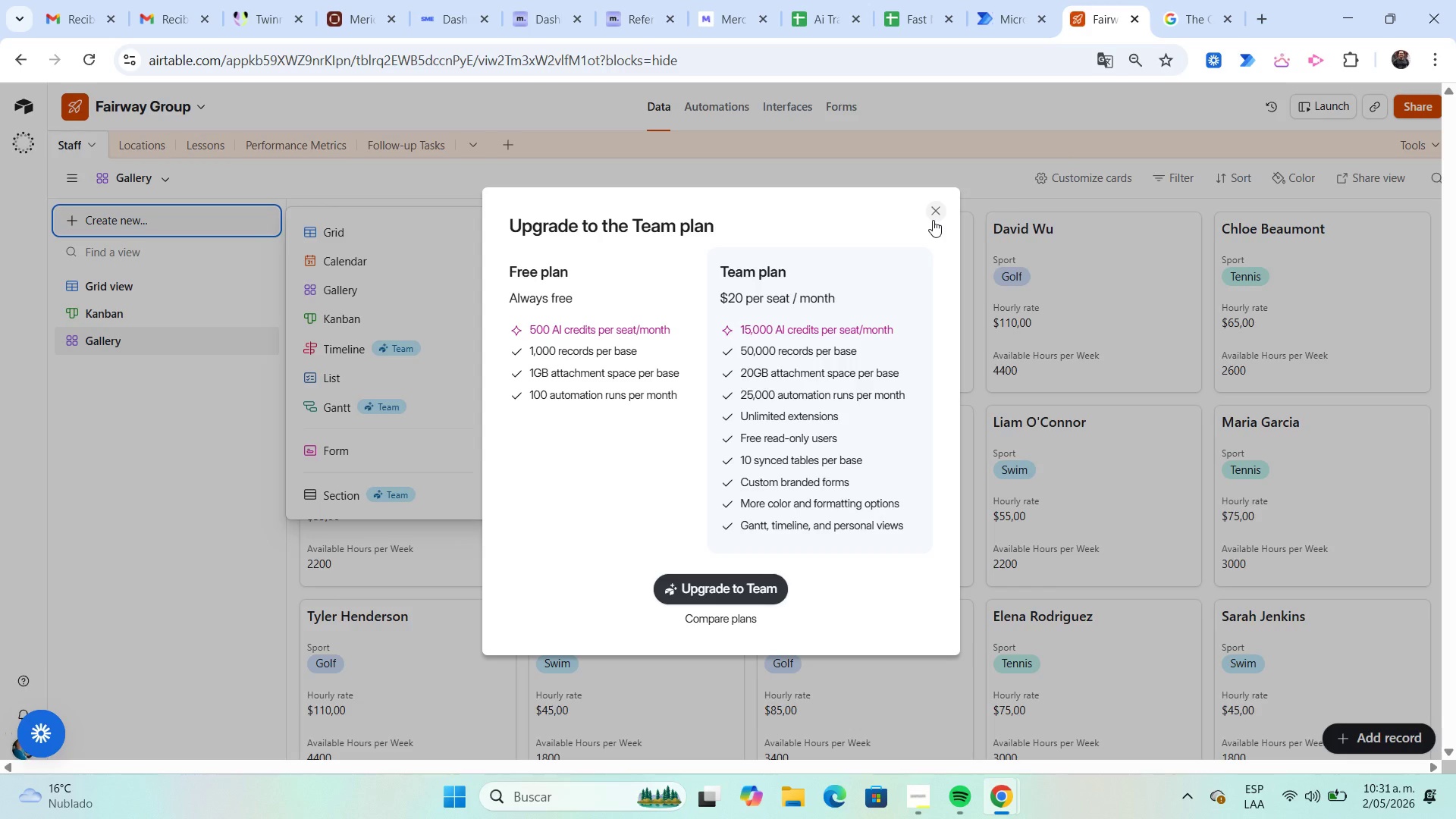 
wait(50.11)
 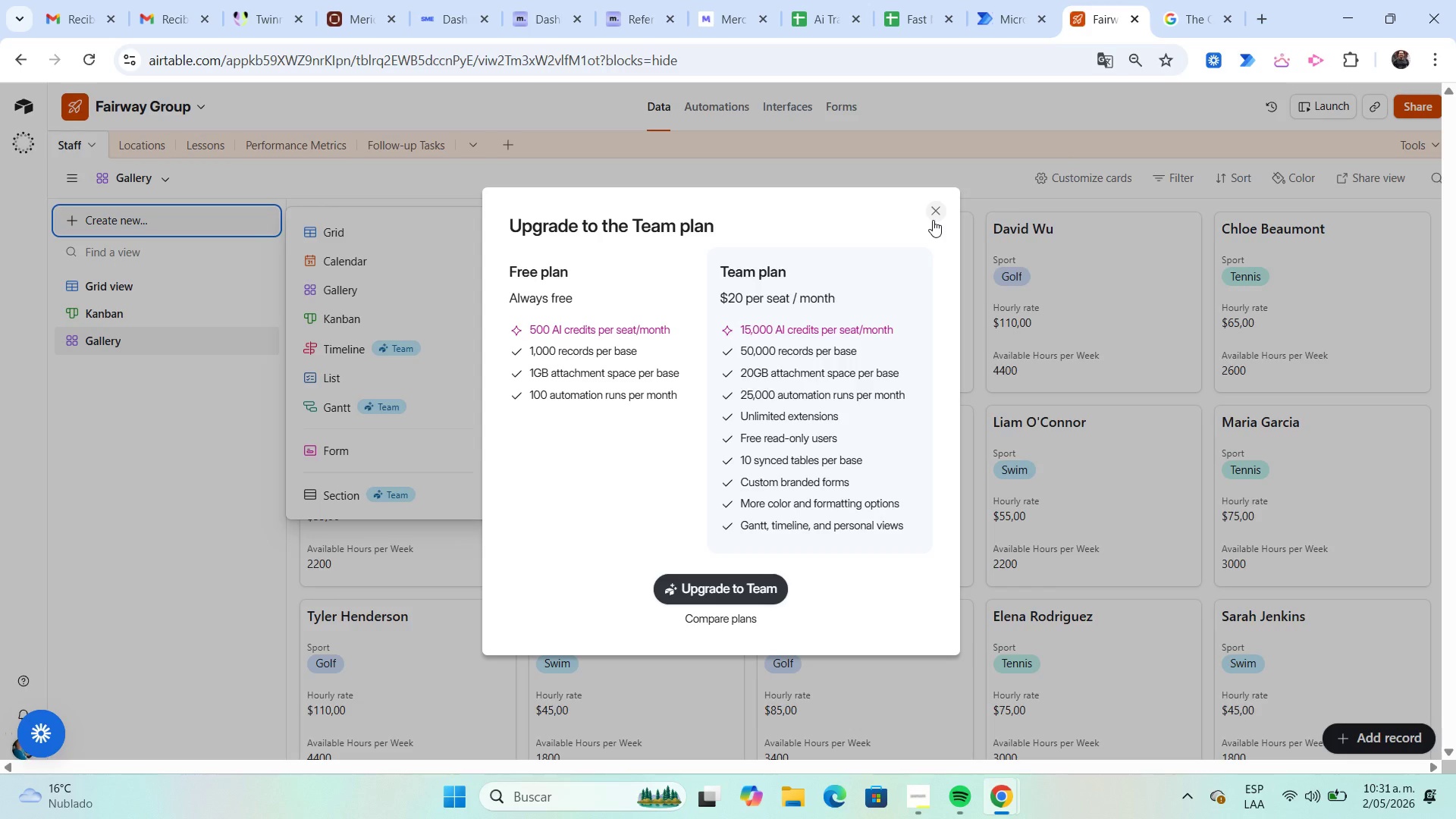 
left_click([938, 213])
 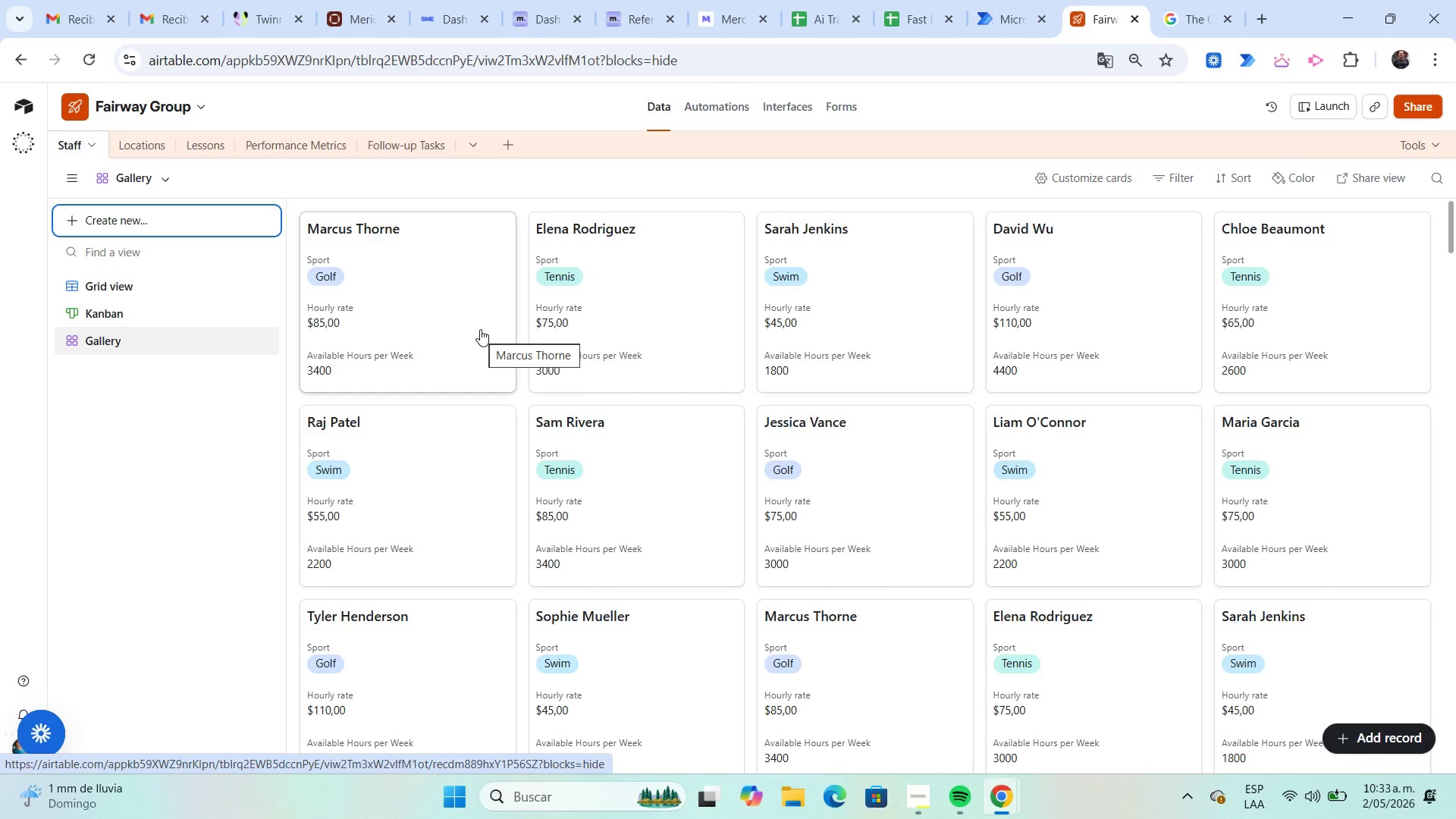 
wait(114.16)
 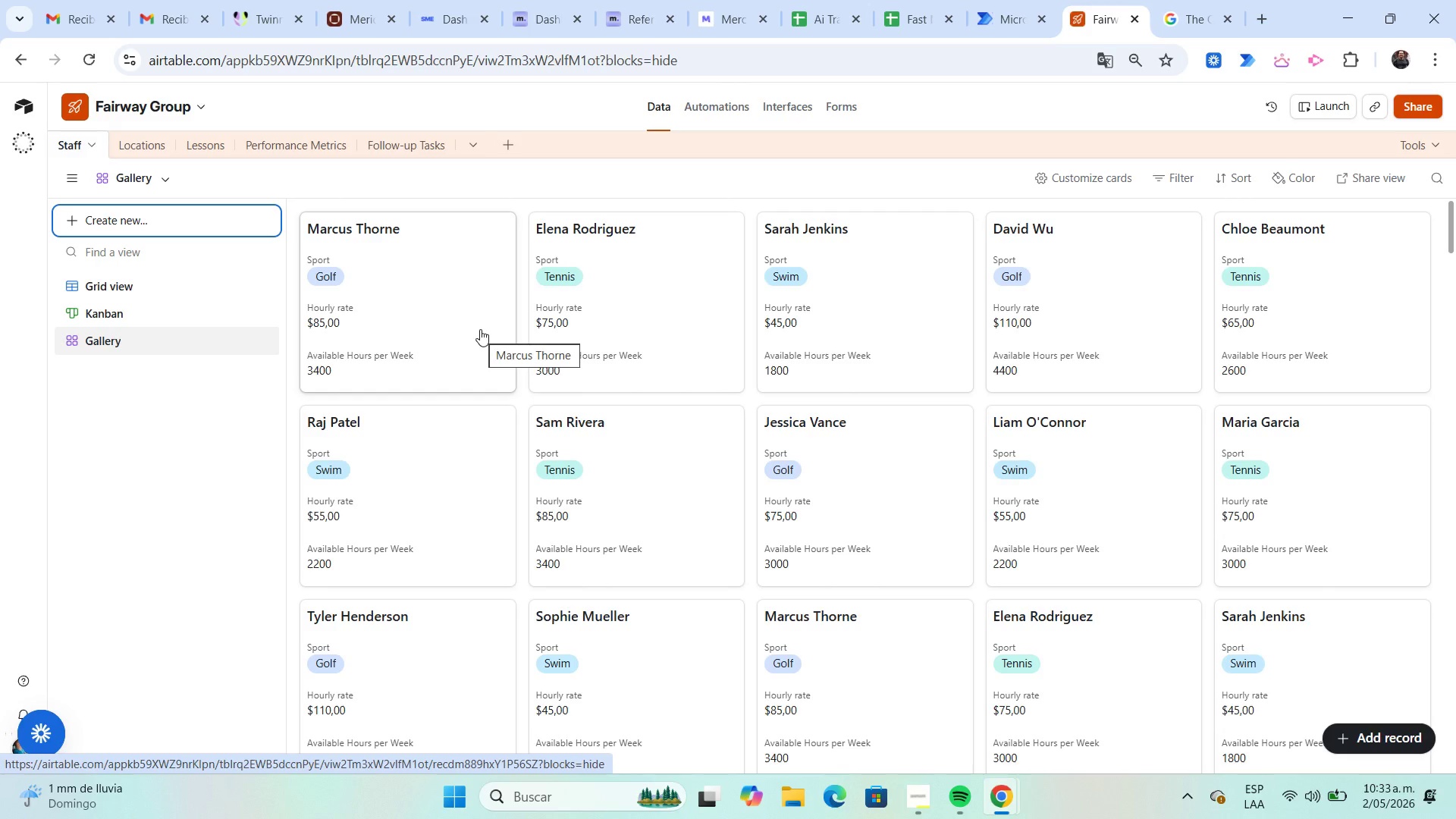 
left_click([224, 150])
 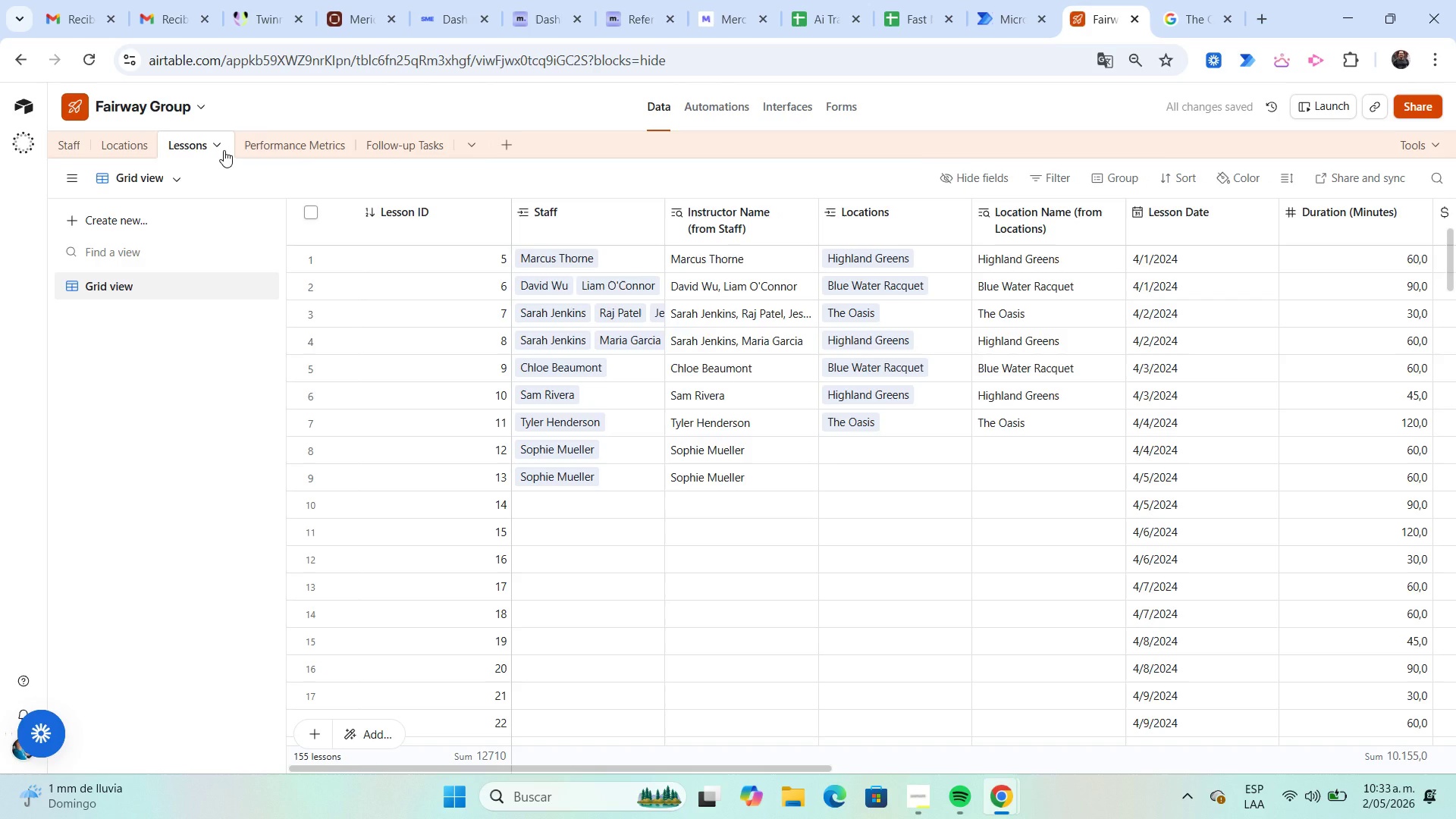 
wait(5.78)
 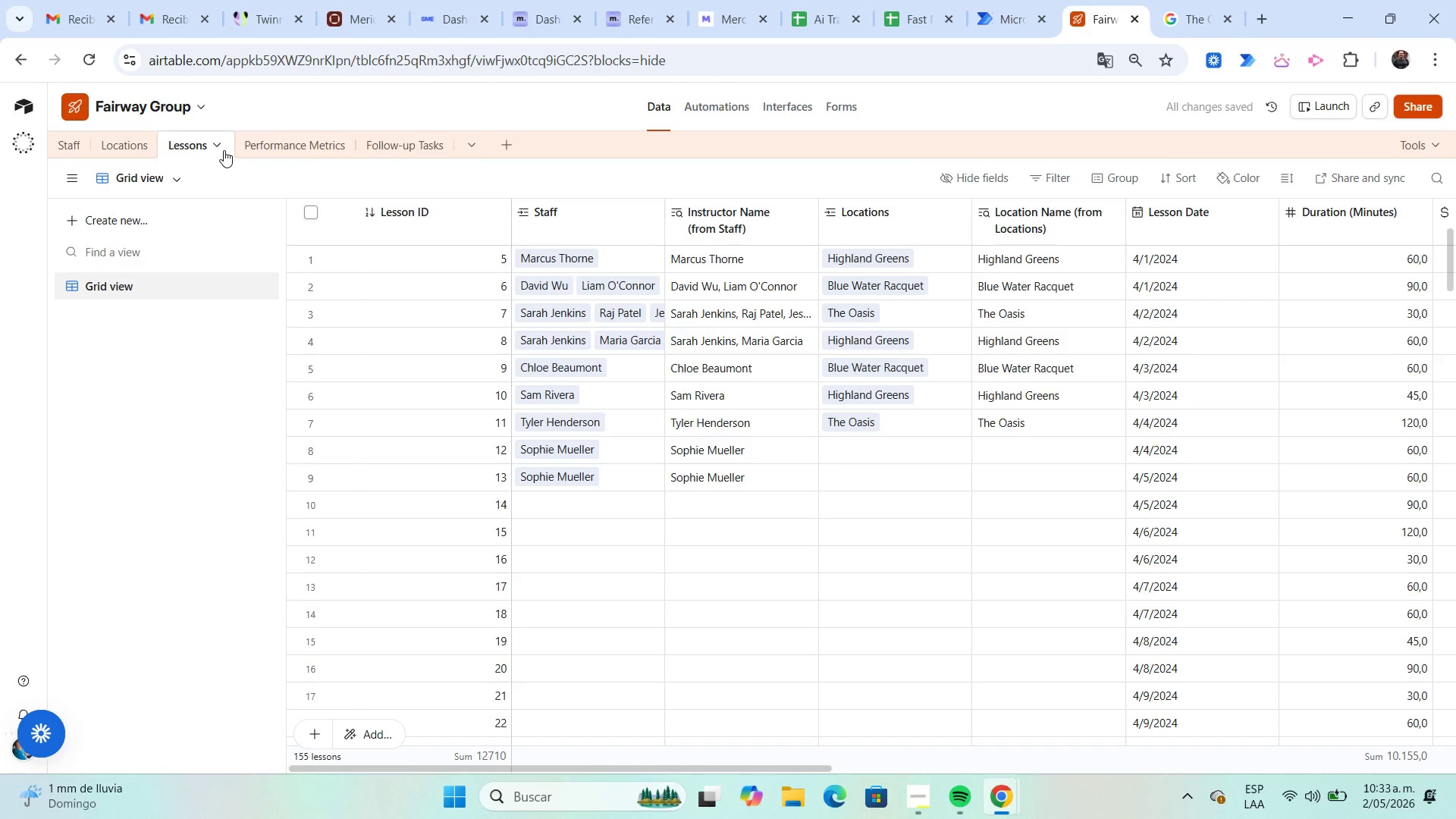 
left_click([173, 220])
 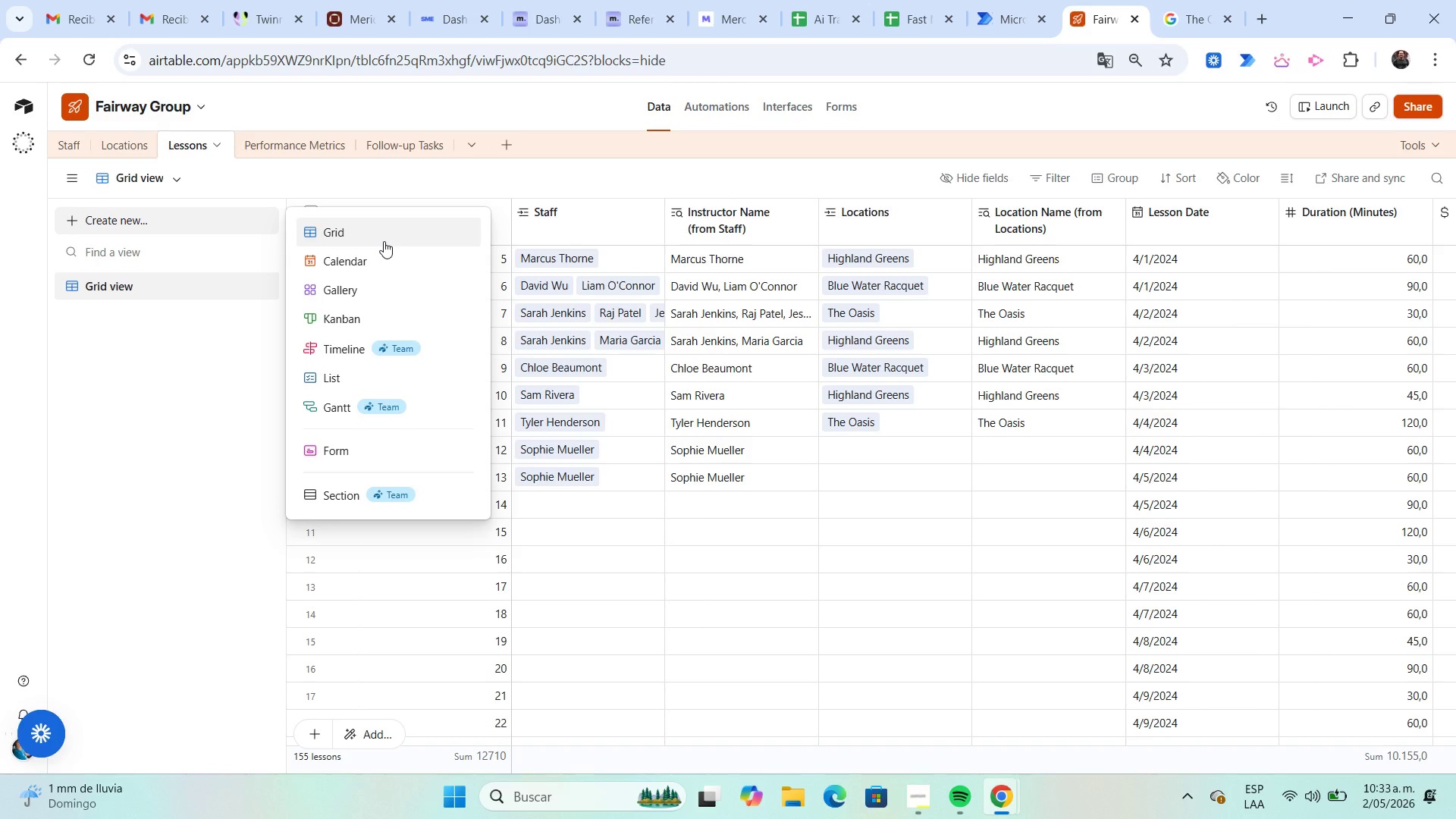 
left_click([380, 238])
 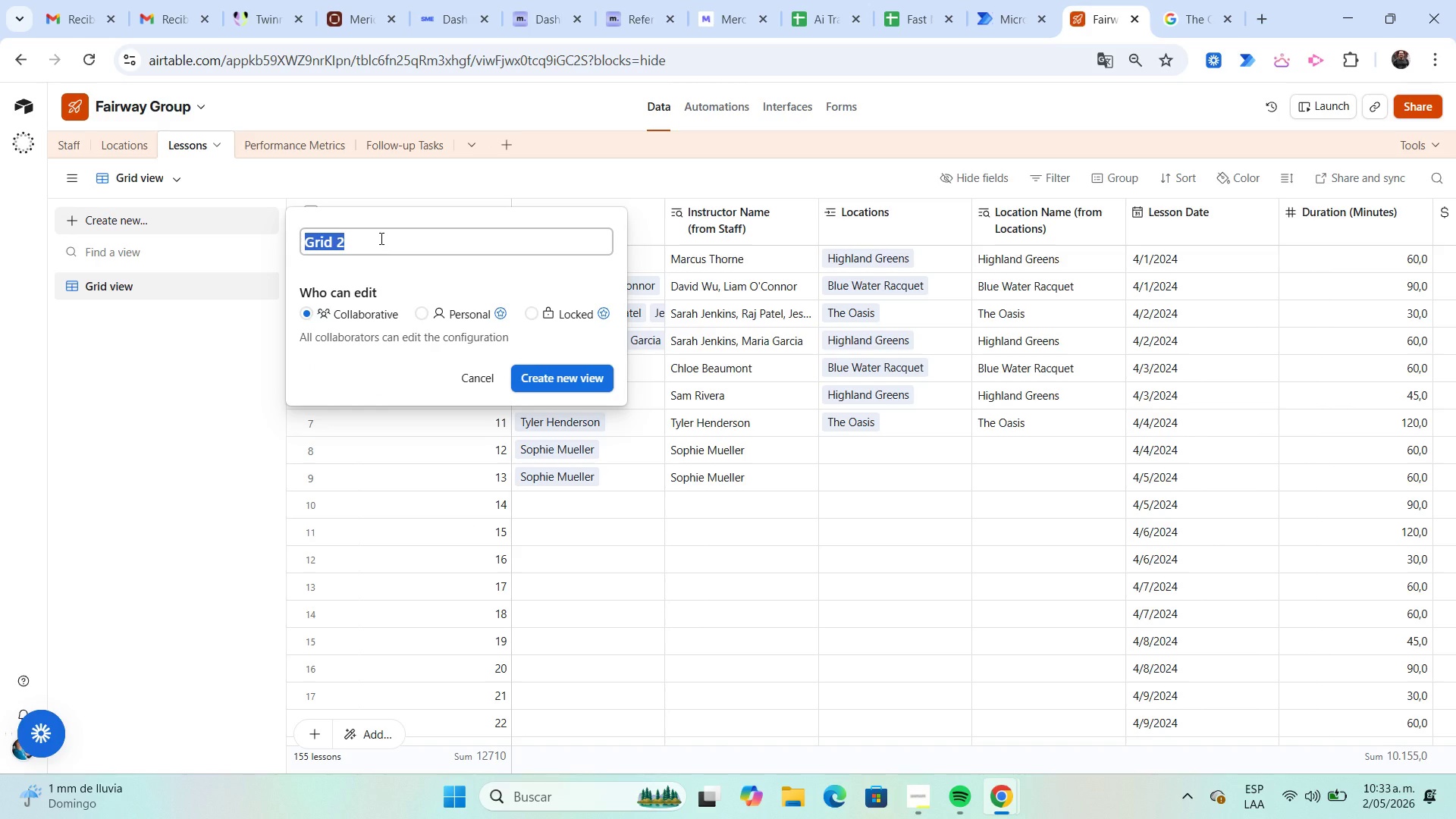 
type(Timeline)
 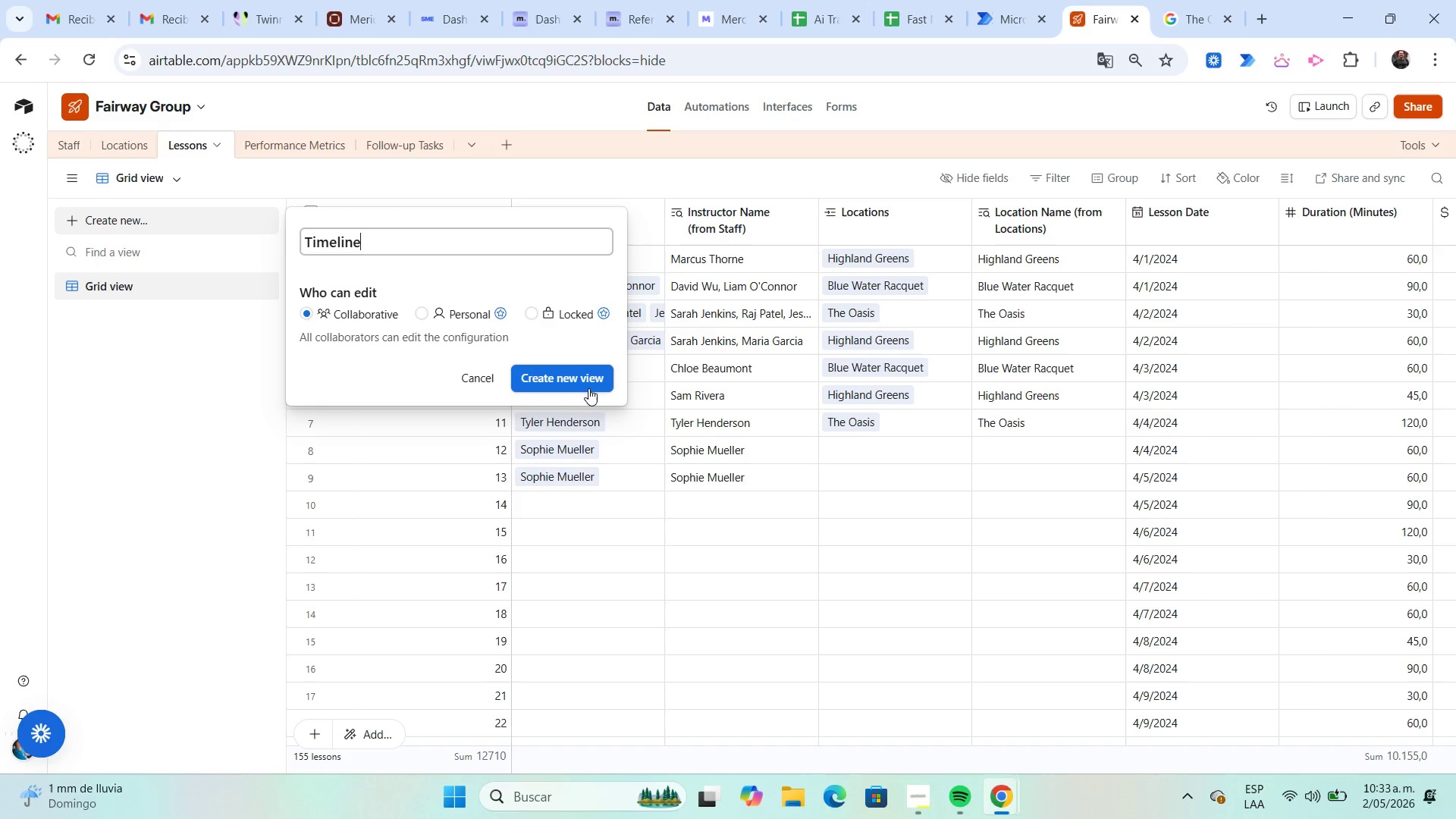 
left_click([588, 385])
 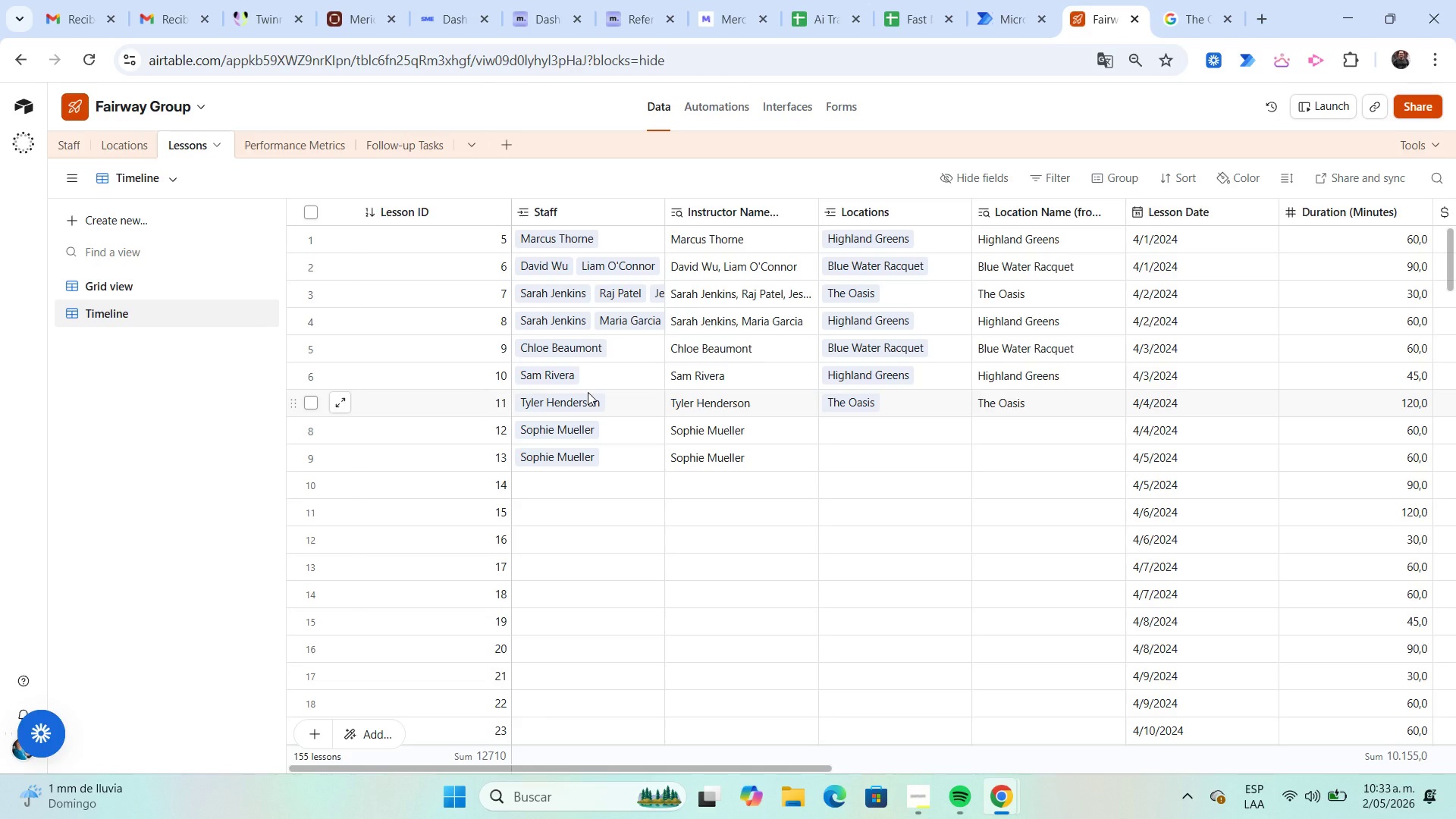 
wait(17.84)
 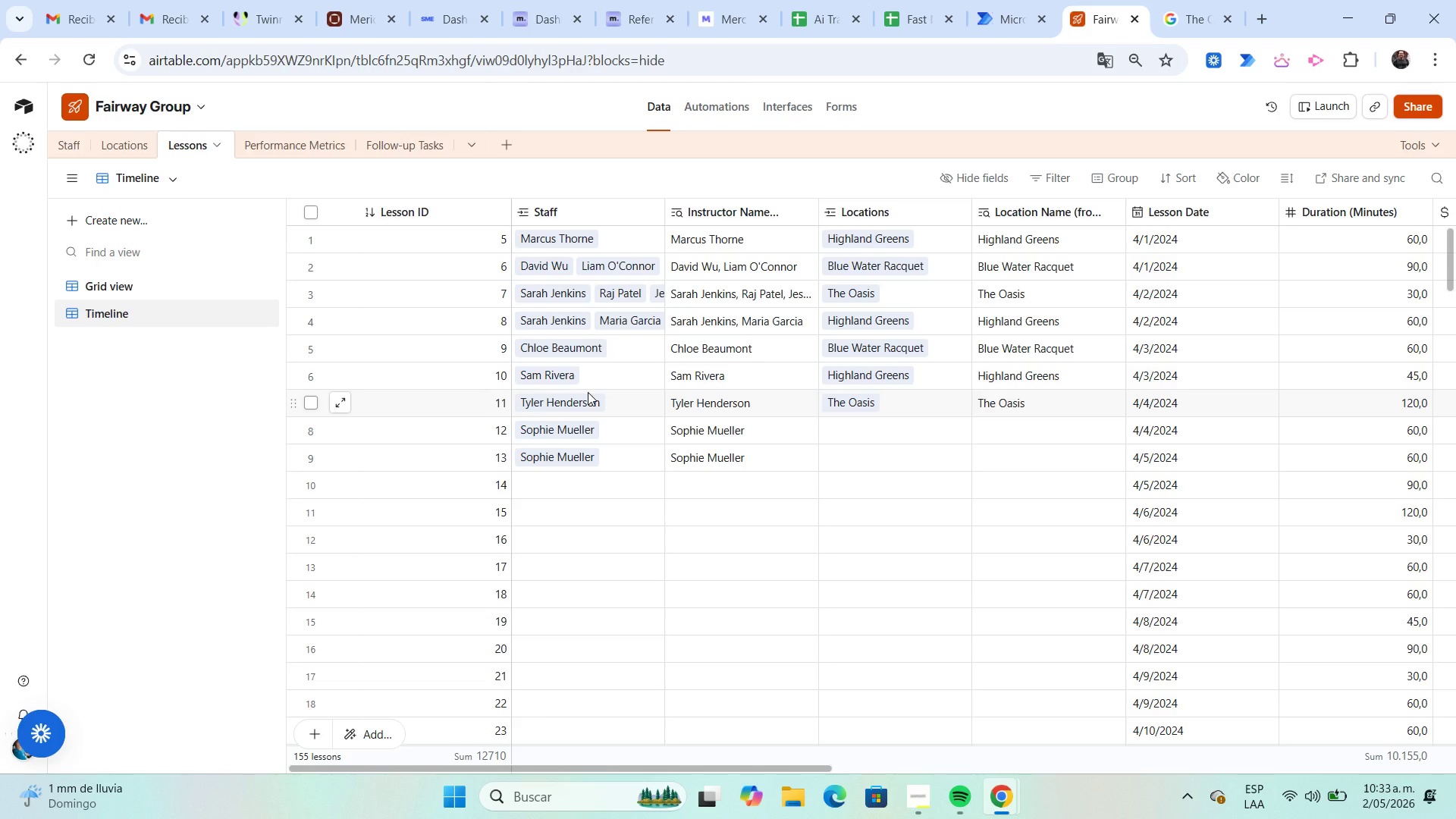 
left_click_drag(start_coordinate=[795, 766], to_coordinate=[1455, 783])
 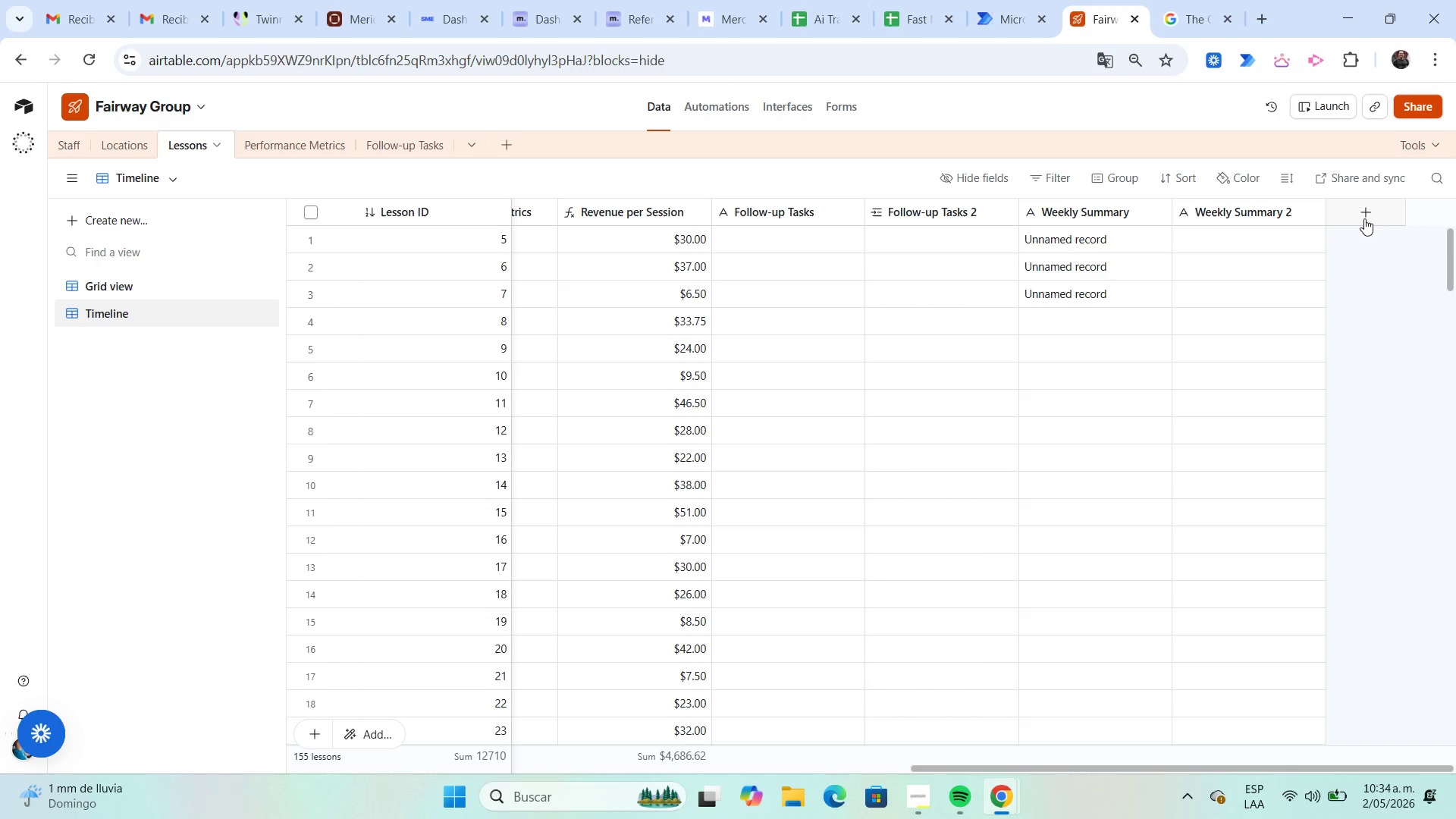 
left_click([1364, 218])
 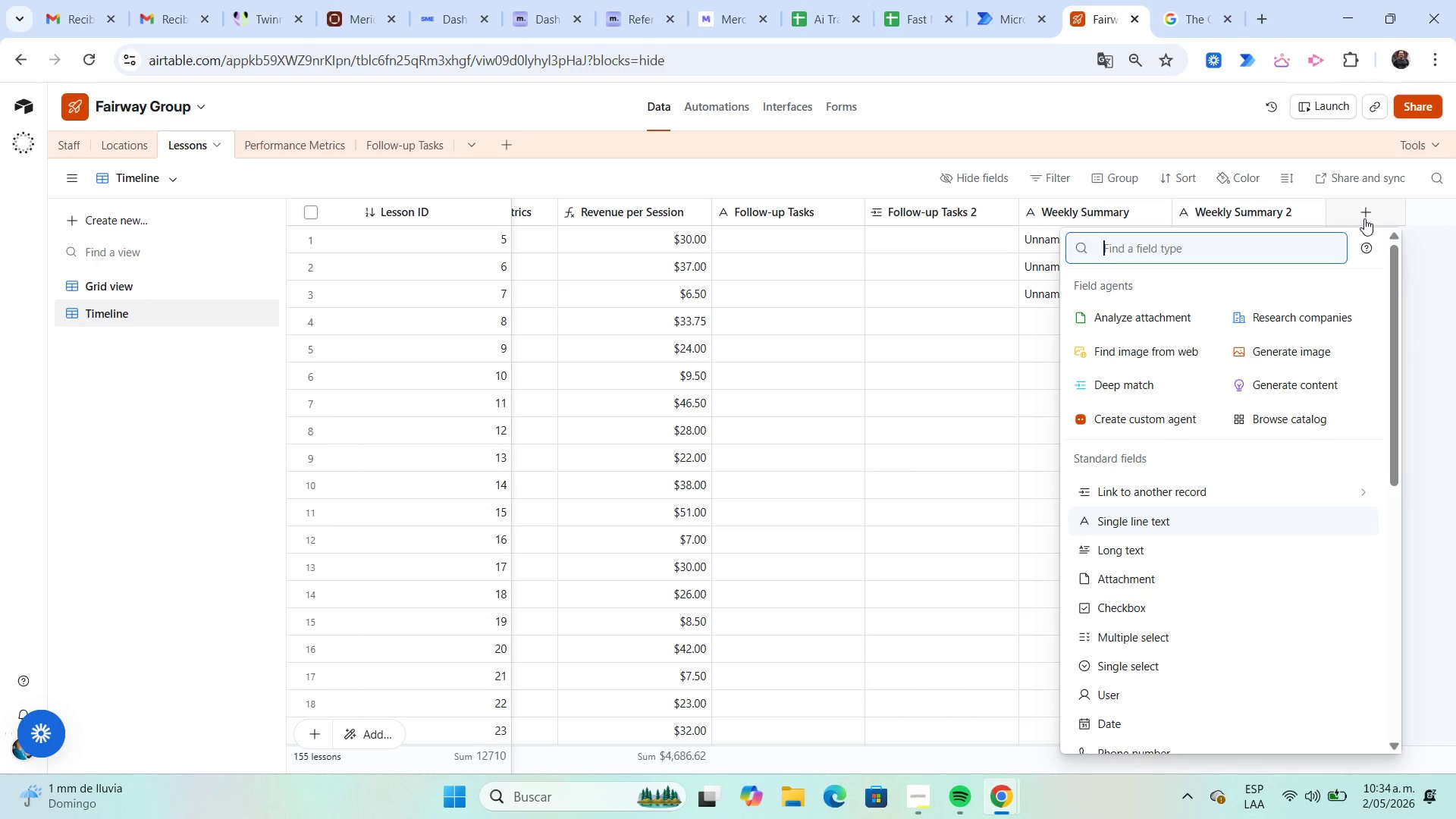 
type(date)
 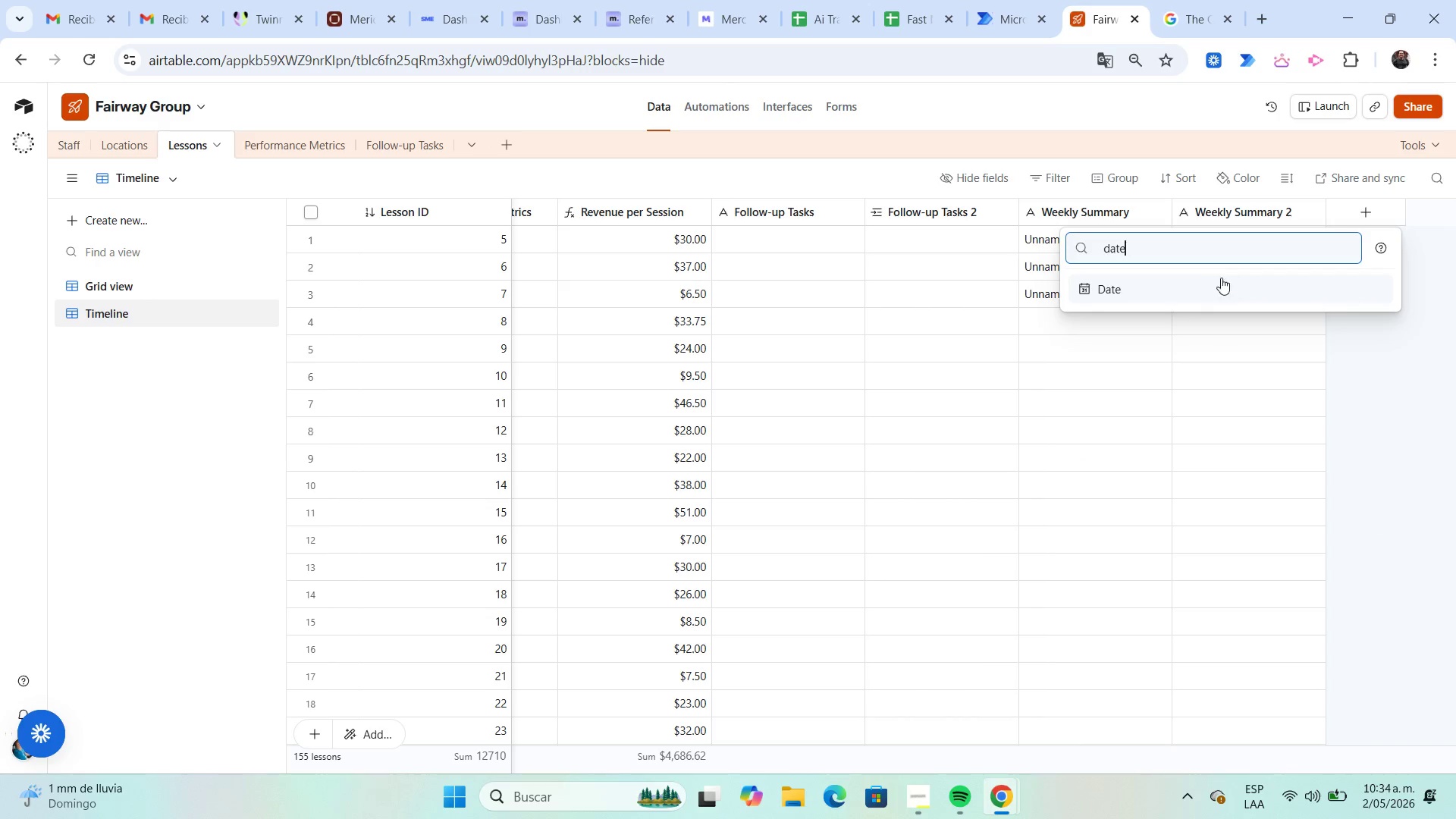 
left_click([1213, 284])
 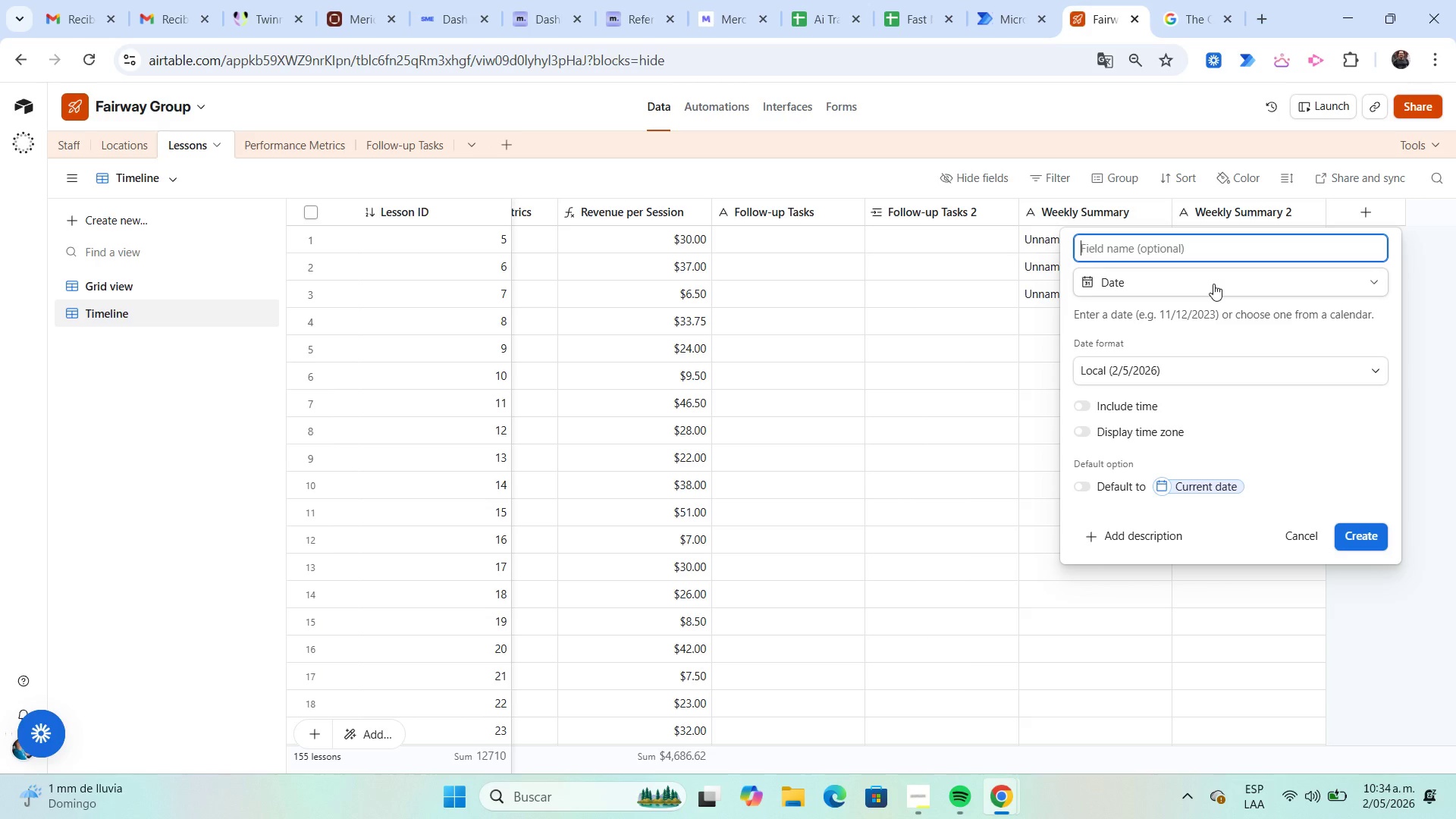 
wait(9.69)
 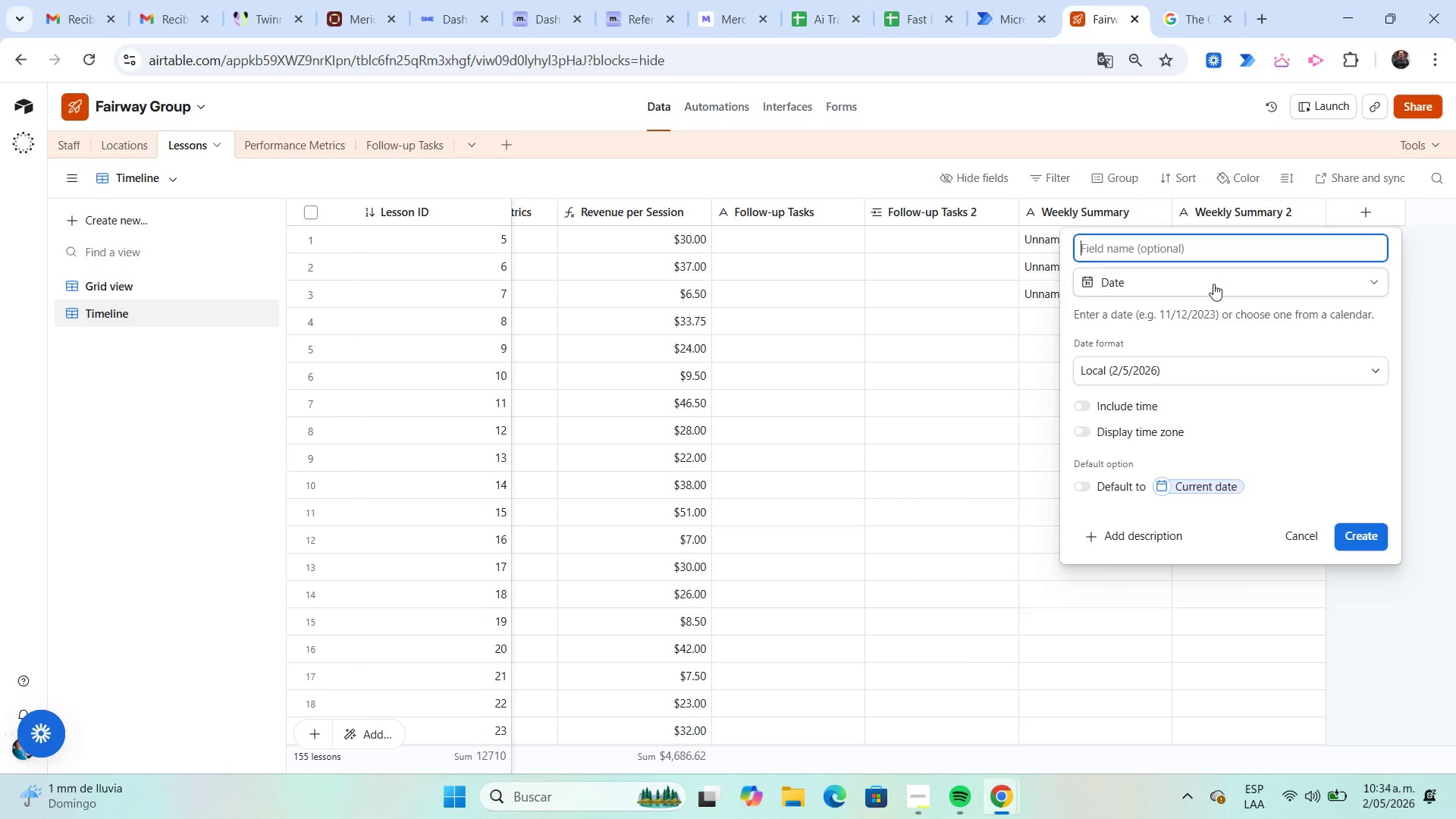 
type(Start Date)
key(NumpadEnter)
 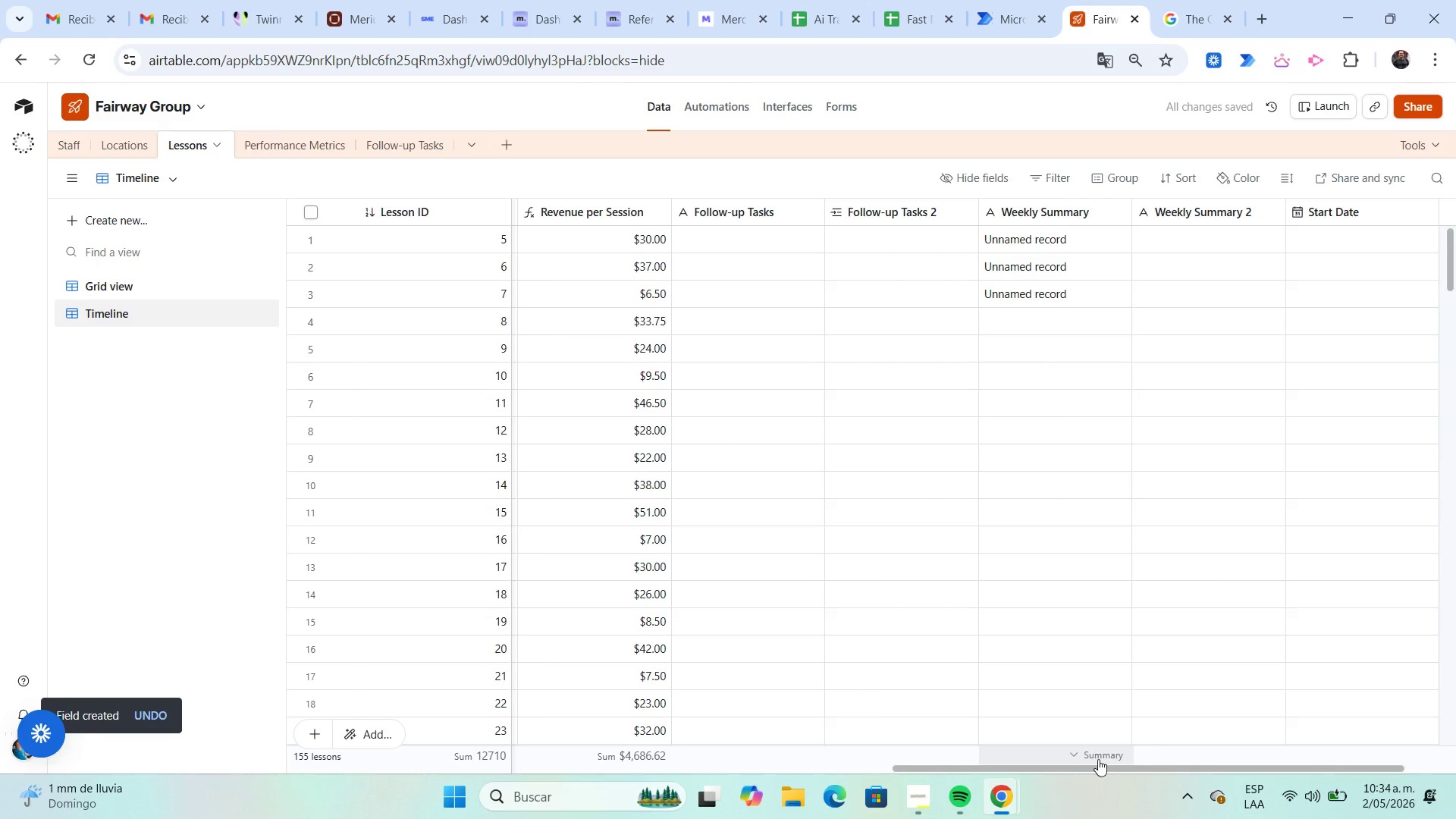 
left_click_drag(start_coordinate=[1098, 765], to_coordinate=[1228, 771])
 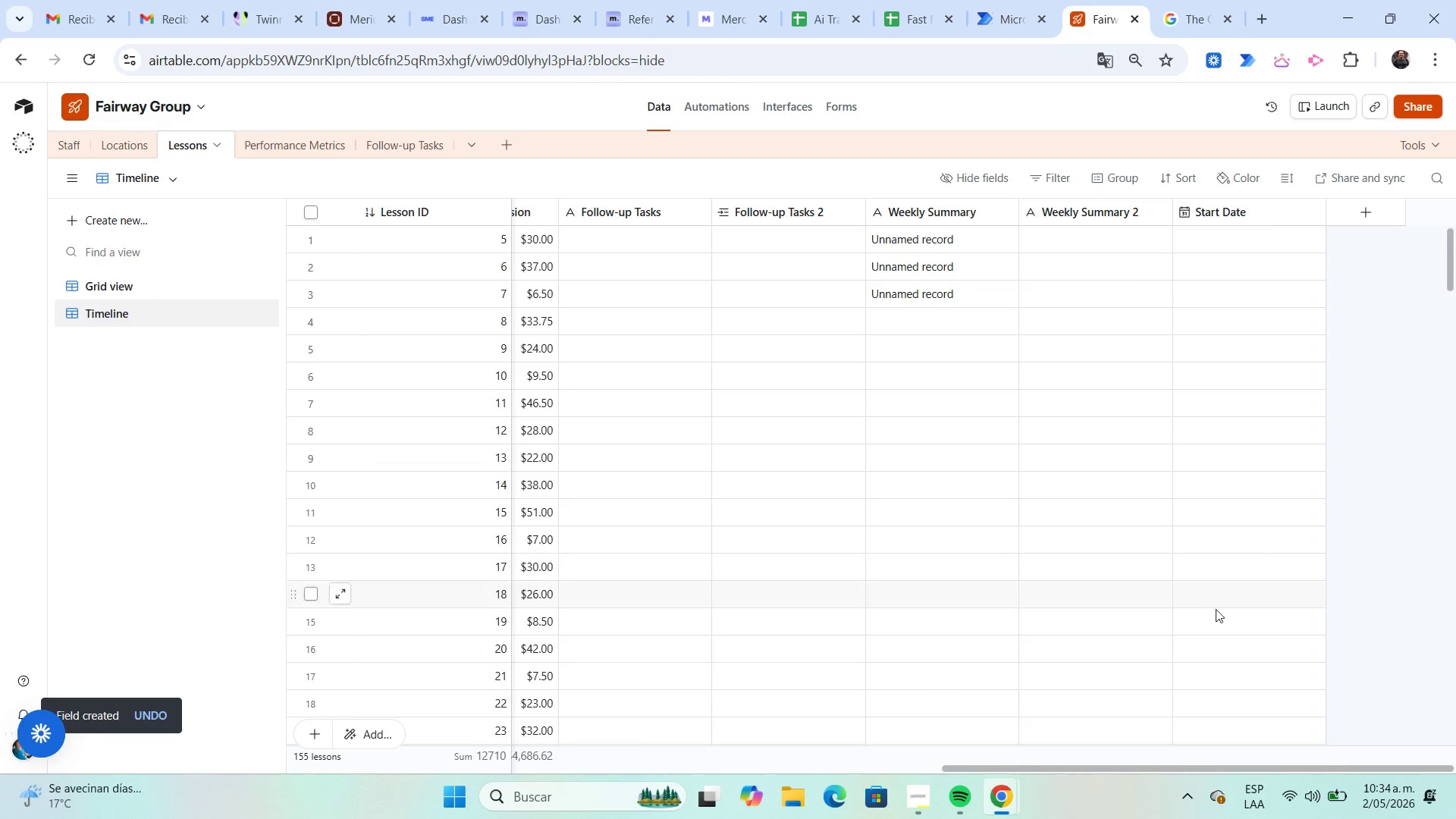 
left_click_drag(start_coordinate=[1185, 768], to_coordinate=[766, 770])
 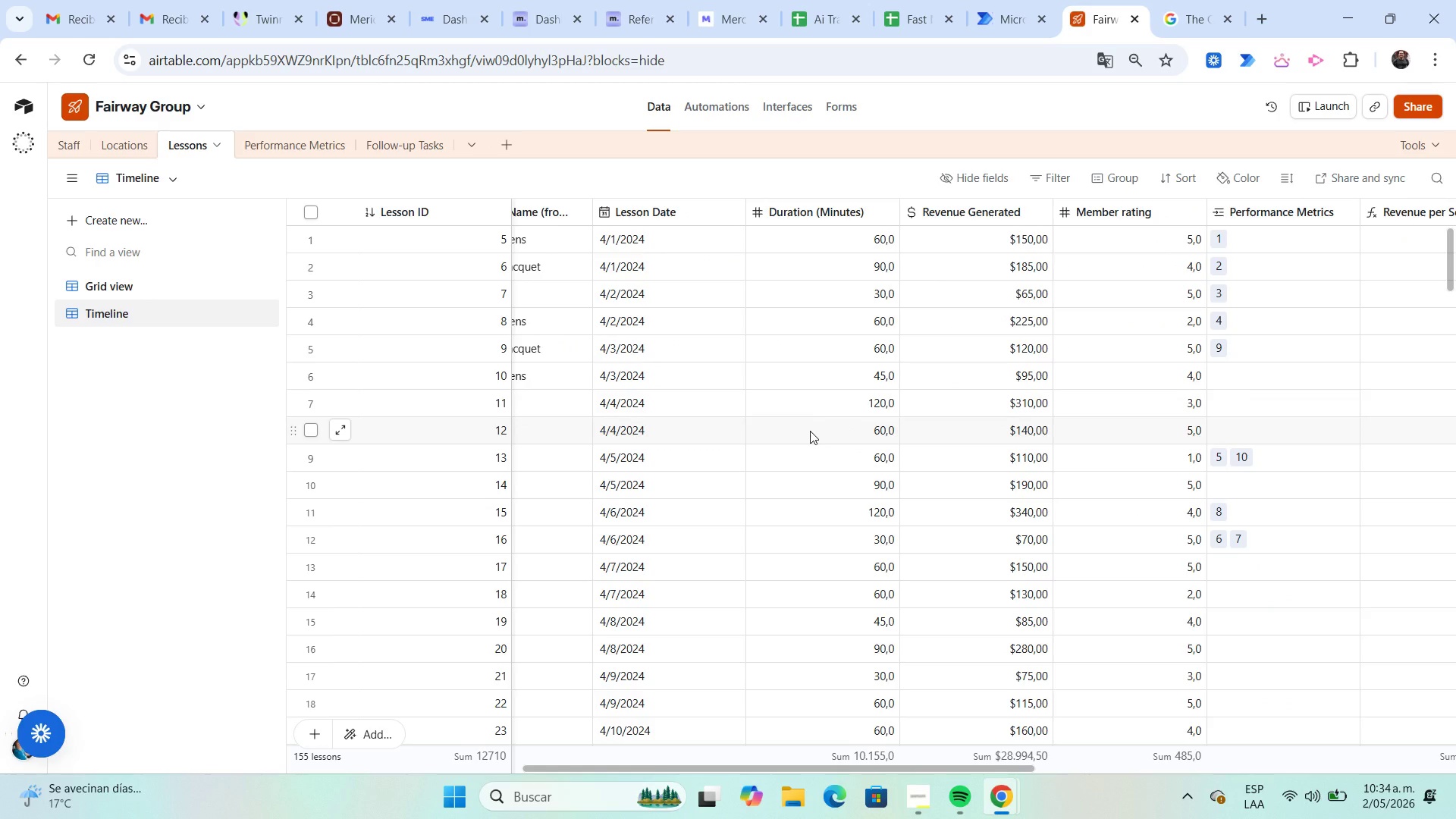 
wait(7.5)
 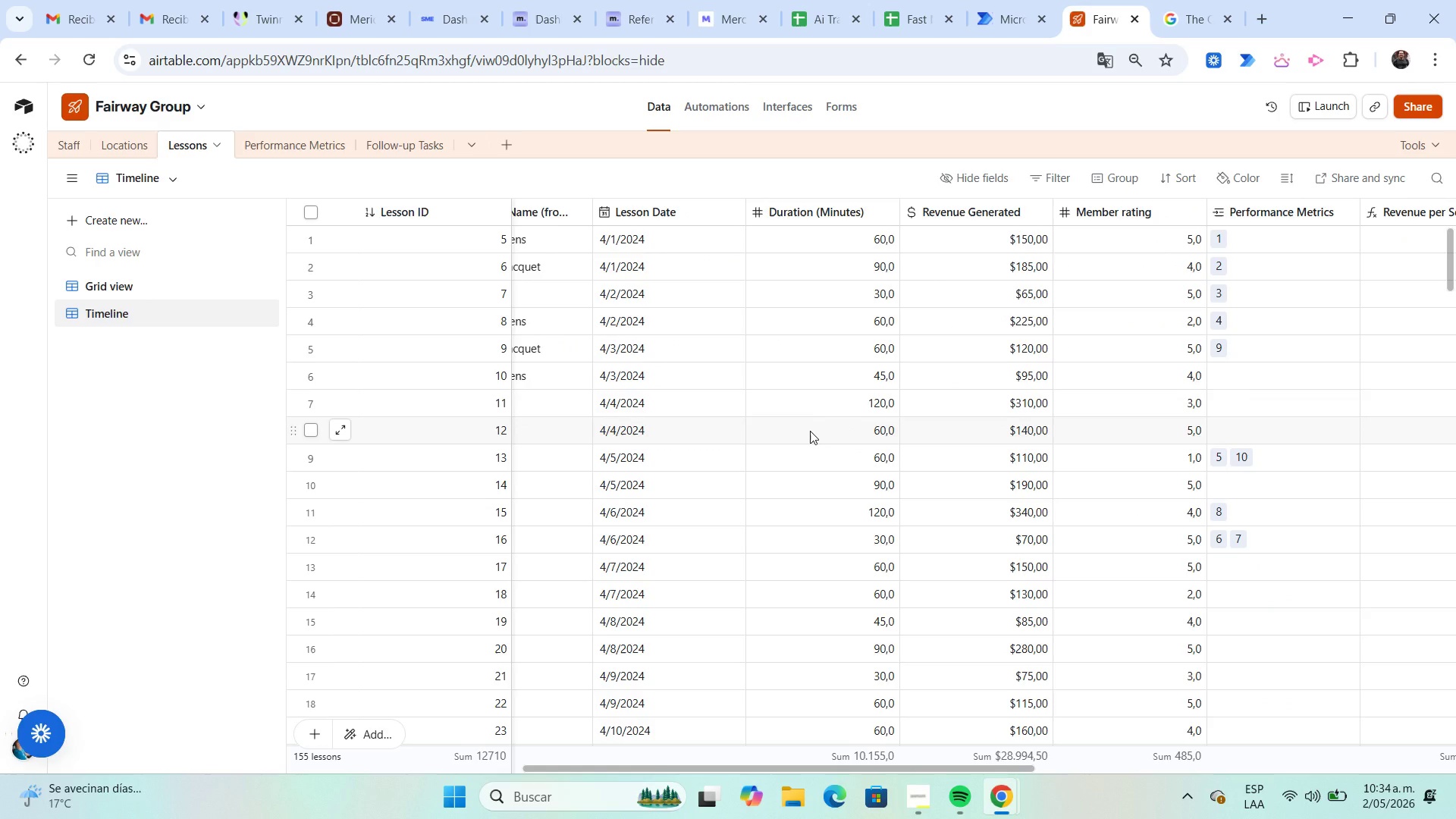 
left_click_drag(start_coordinate=[833, 770], to_coordinate=[454, 774])
 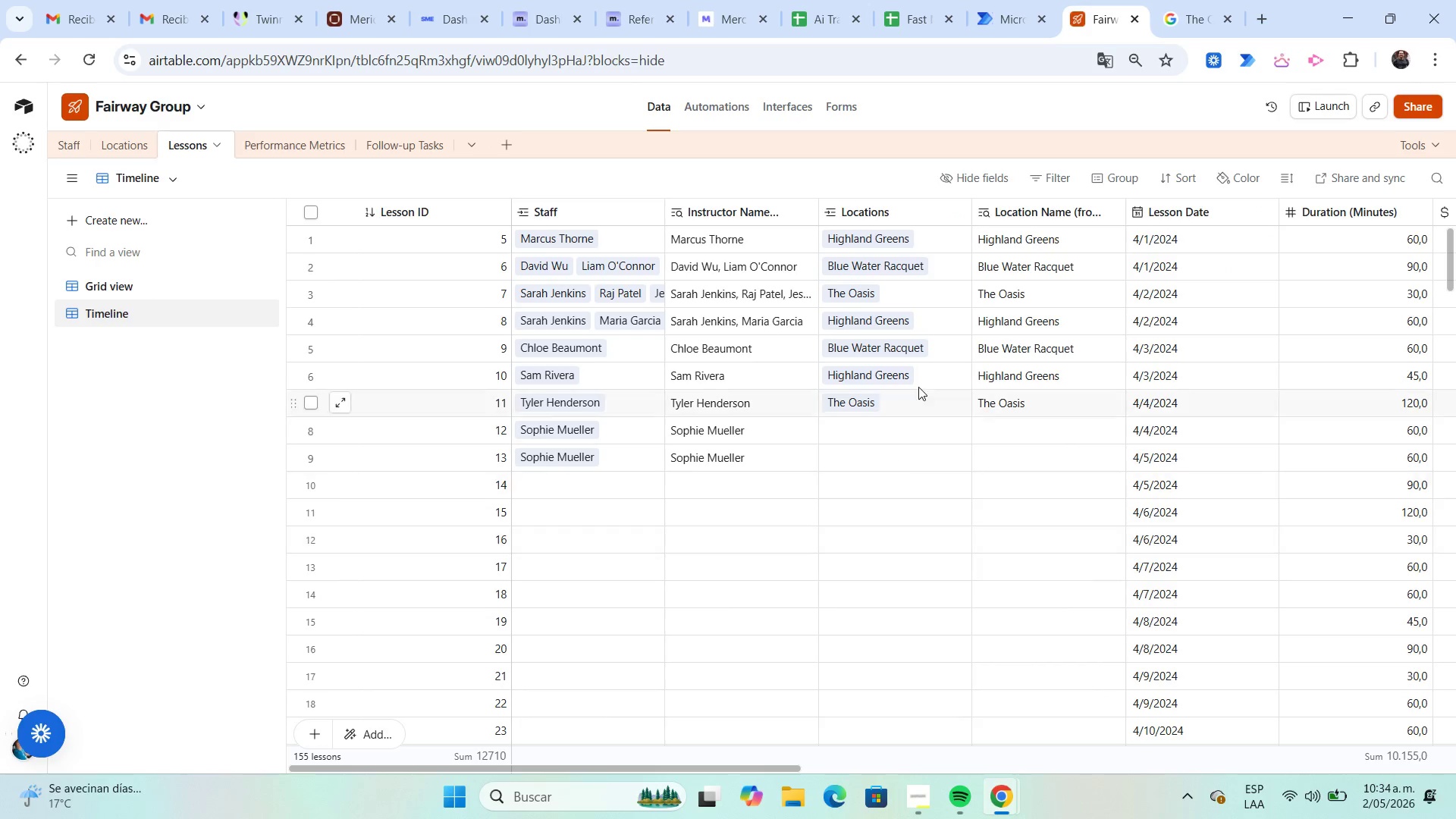 
left_click([913, 218])
 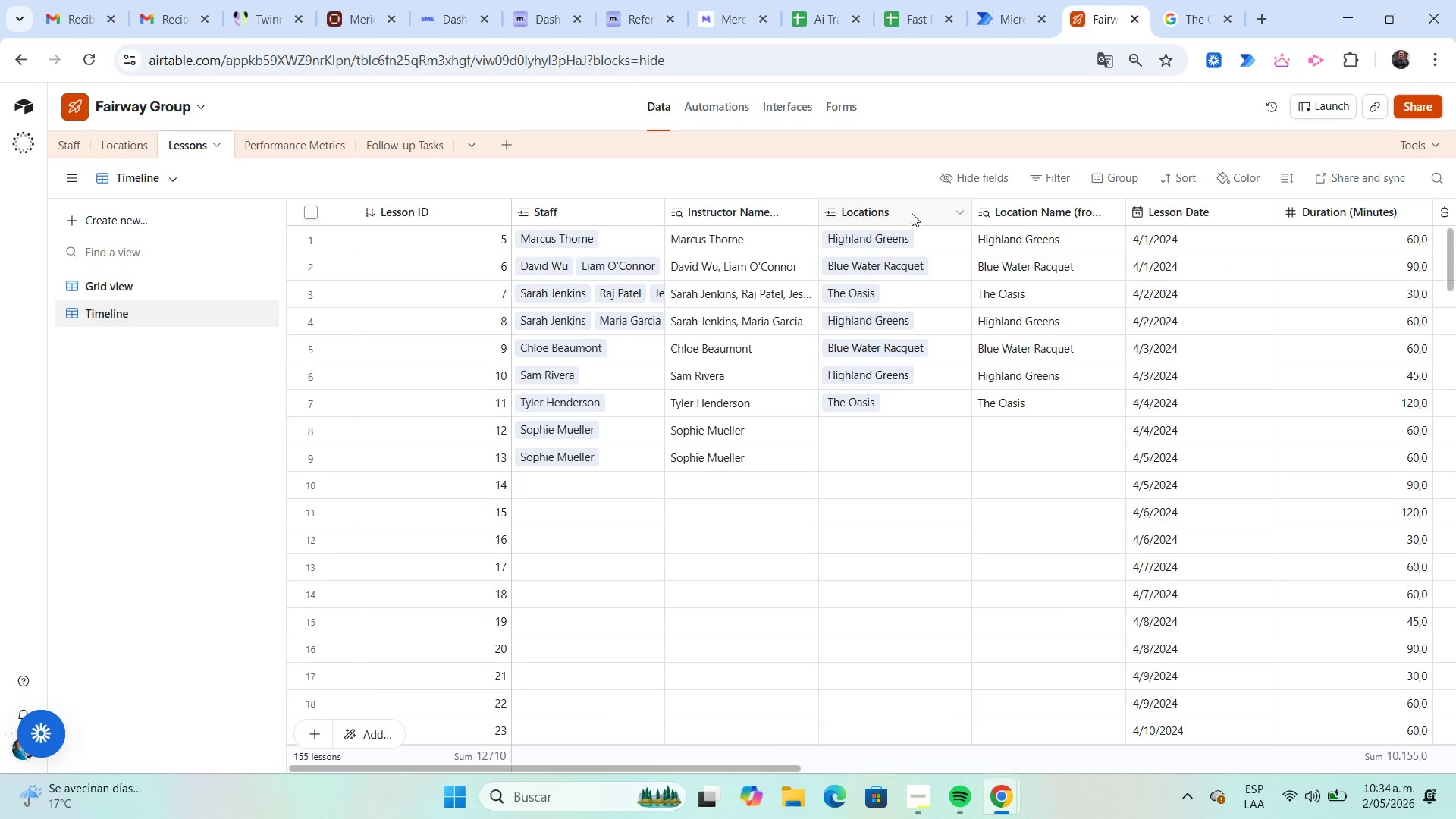 
left_click([912, 213])
 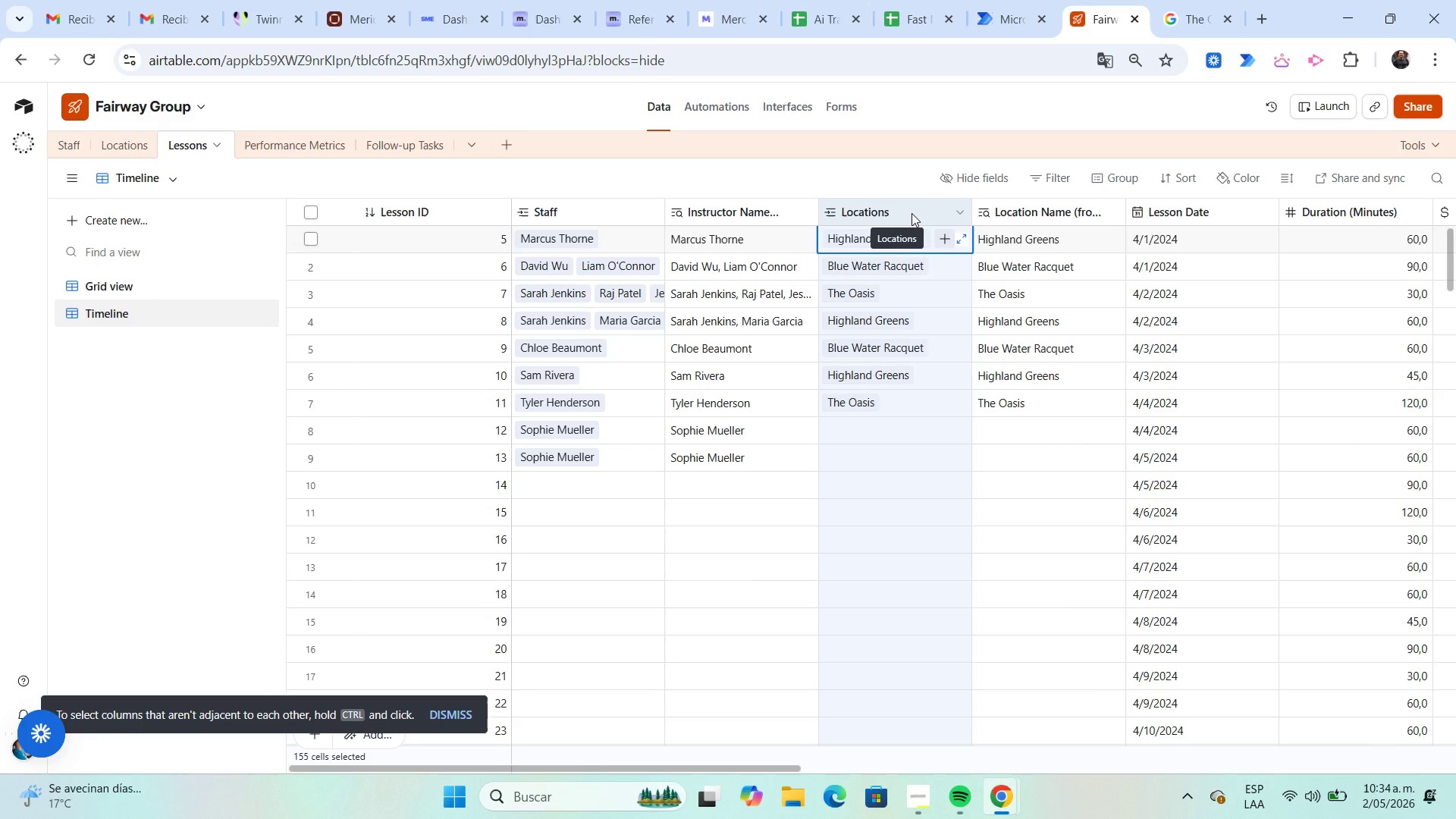 
key(Shift+ArrowRight)
 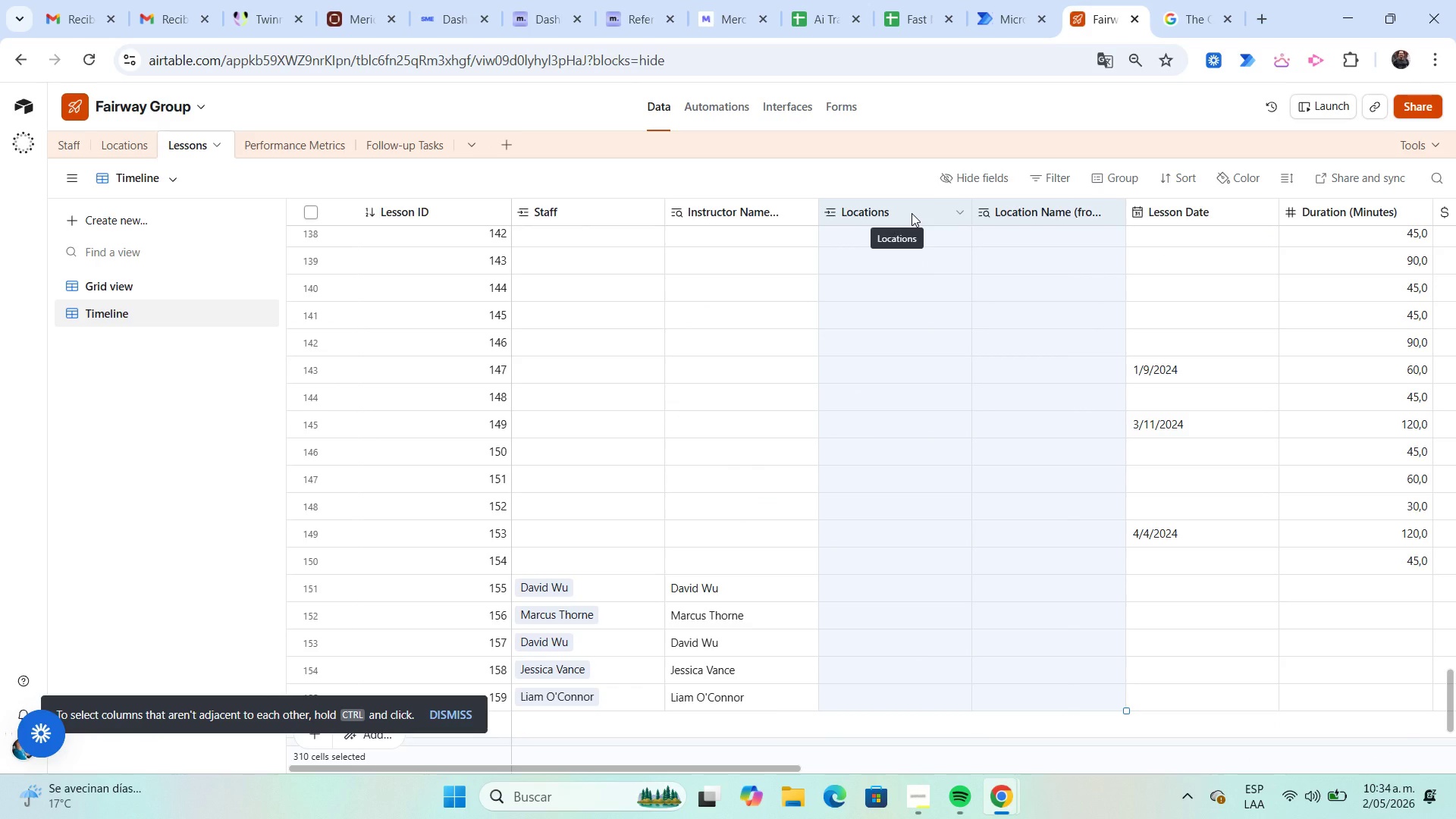 
key(ArrowLeft)
 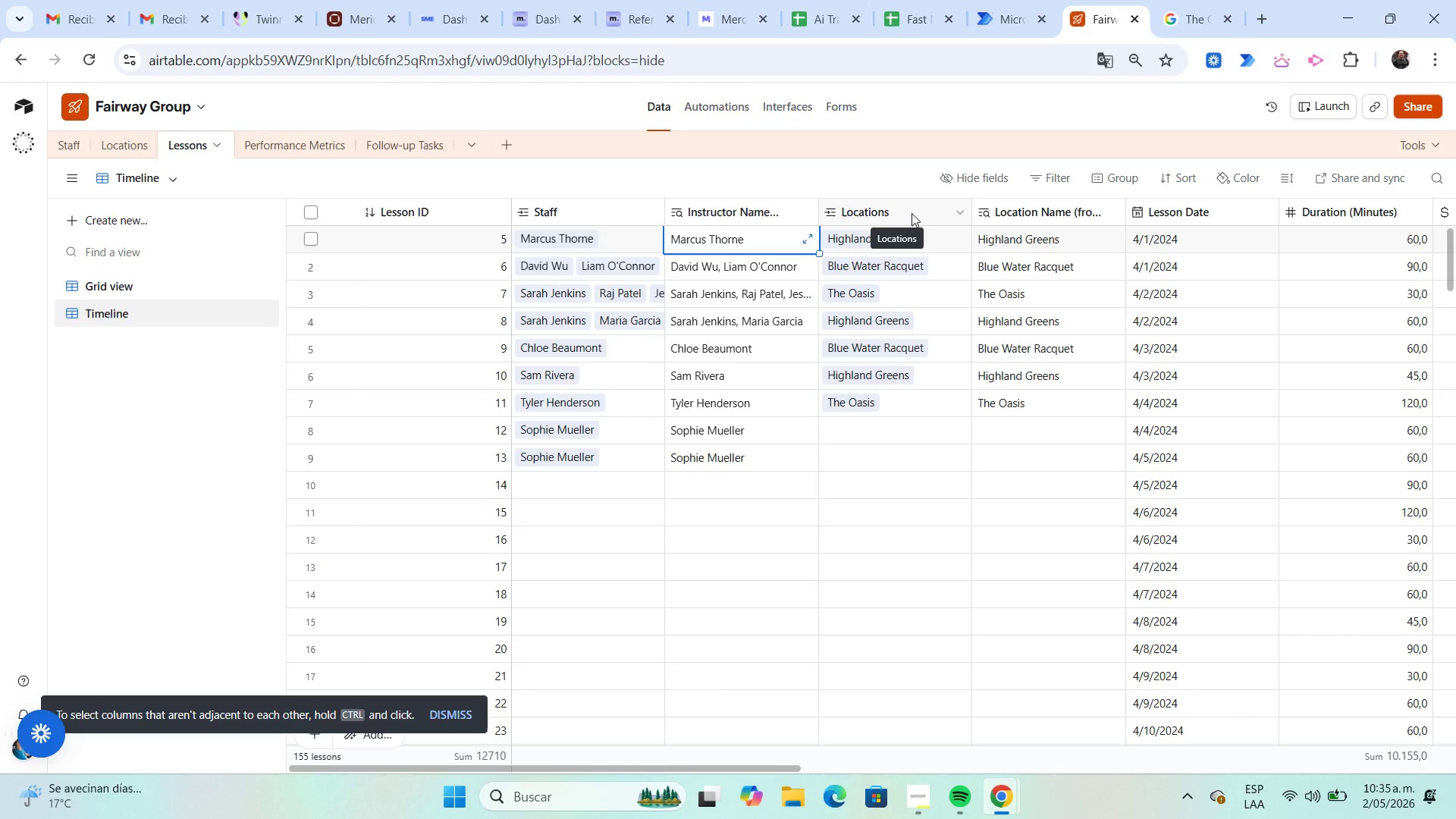 
left_click([912, 213])
 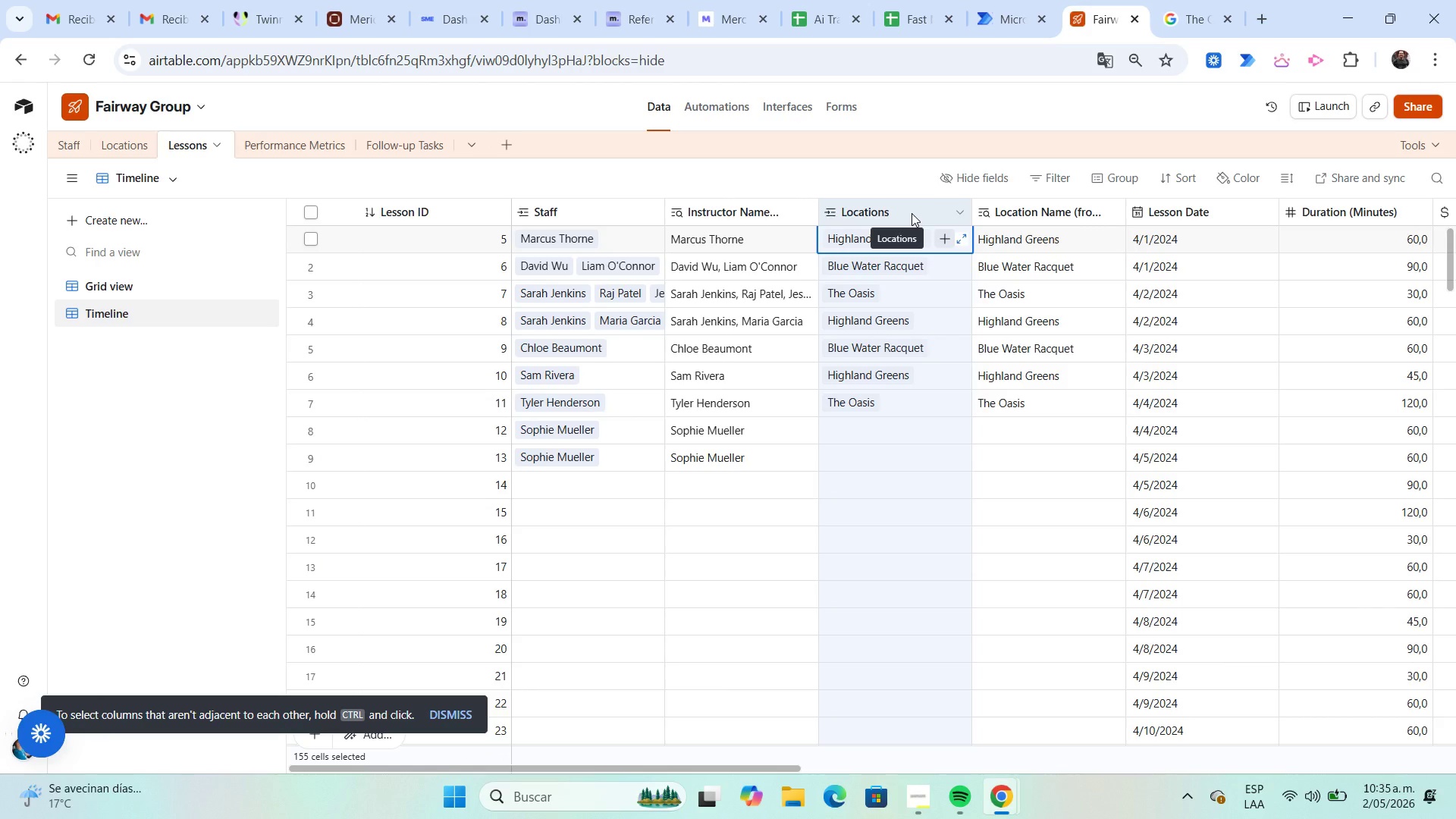 
key(Shift+ArrowRight)
 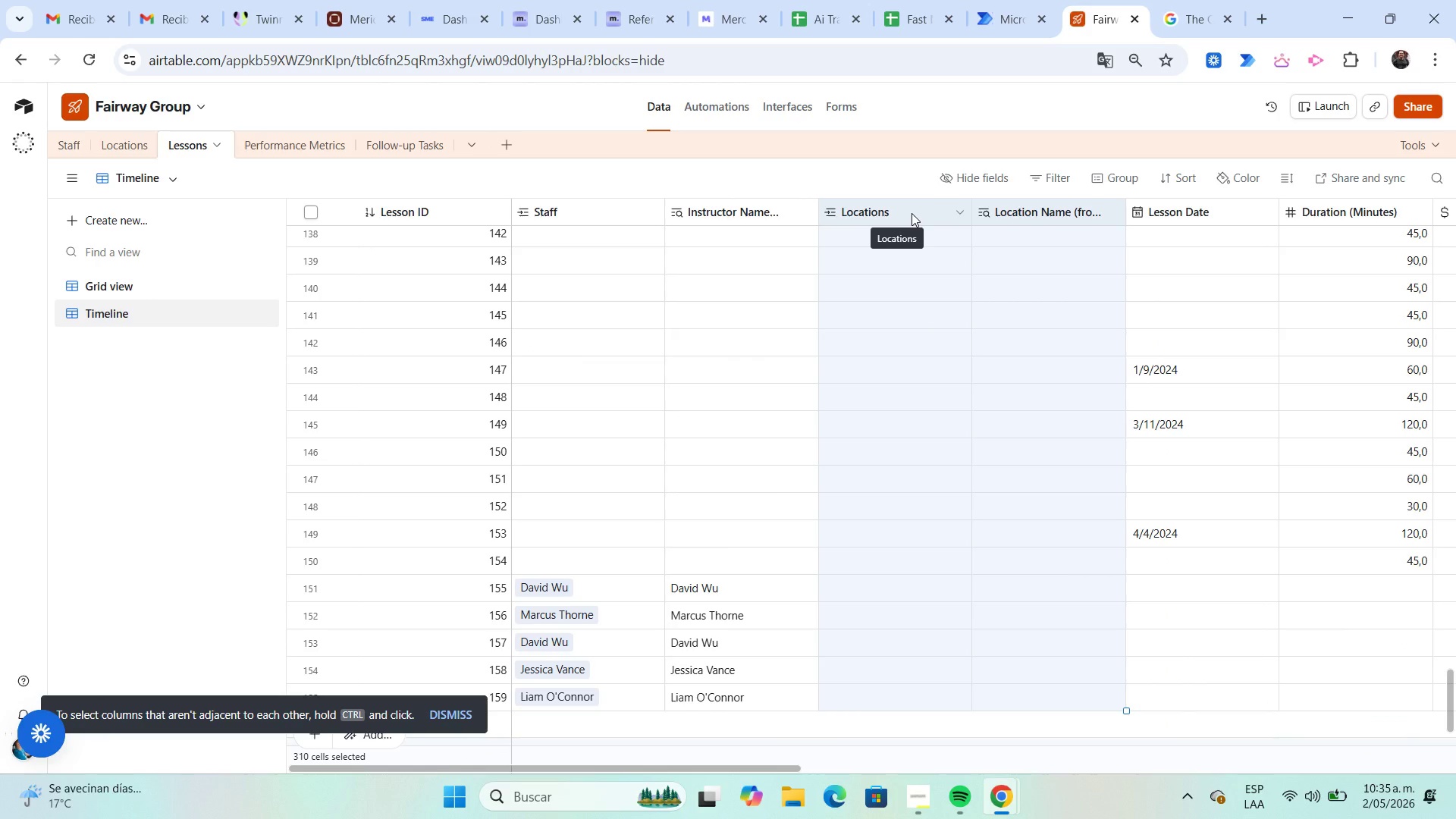 
key(Shift+ArrowRight)
 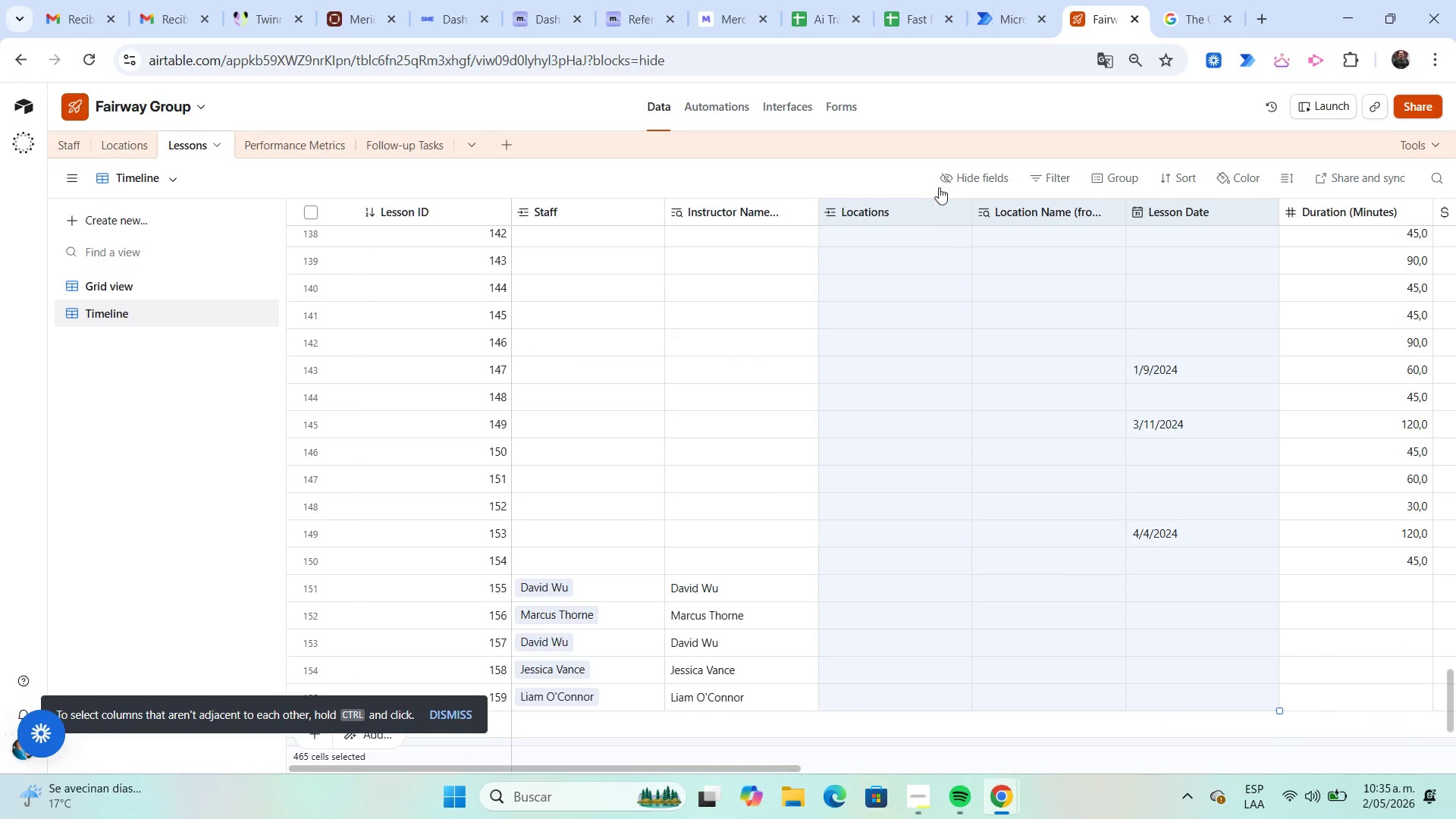 
left_click([969, 180])
 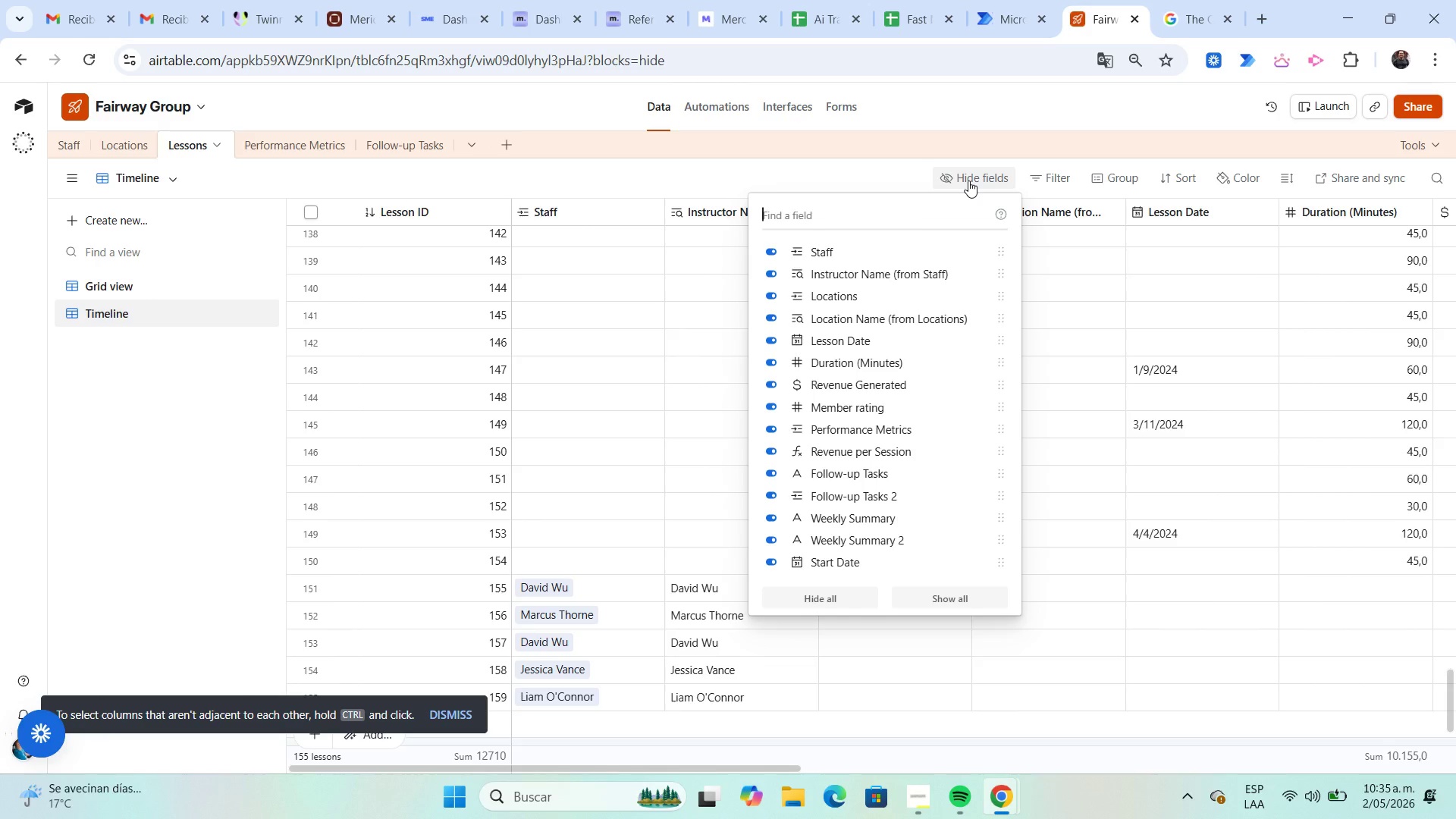 
wait(7.25)
 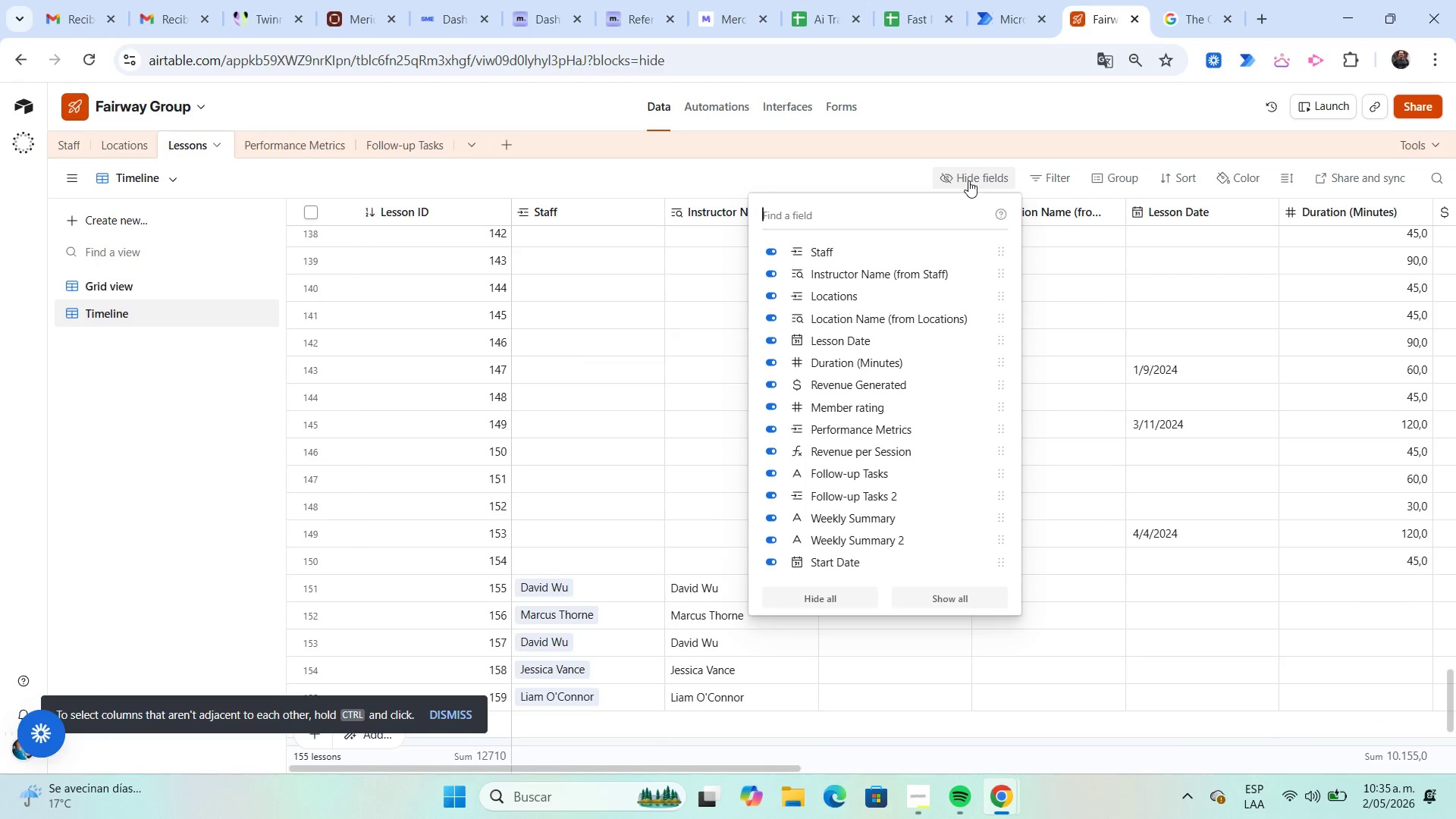 
left_click([775, 293])
 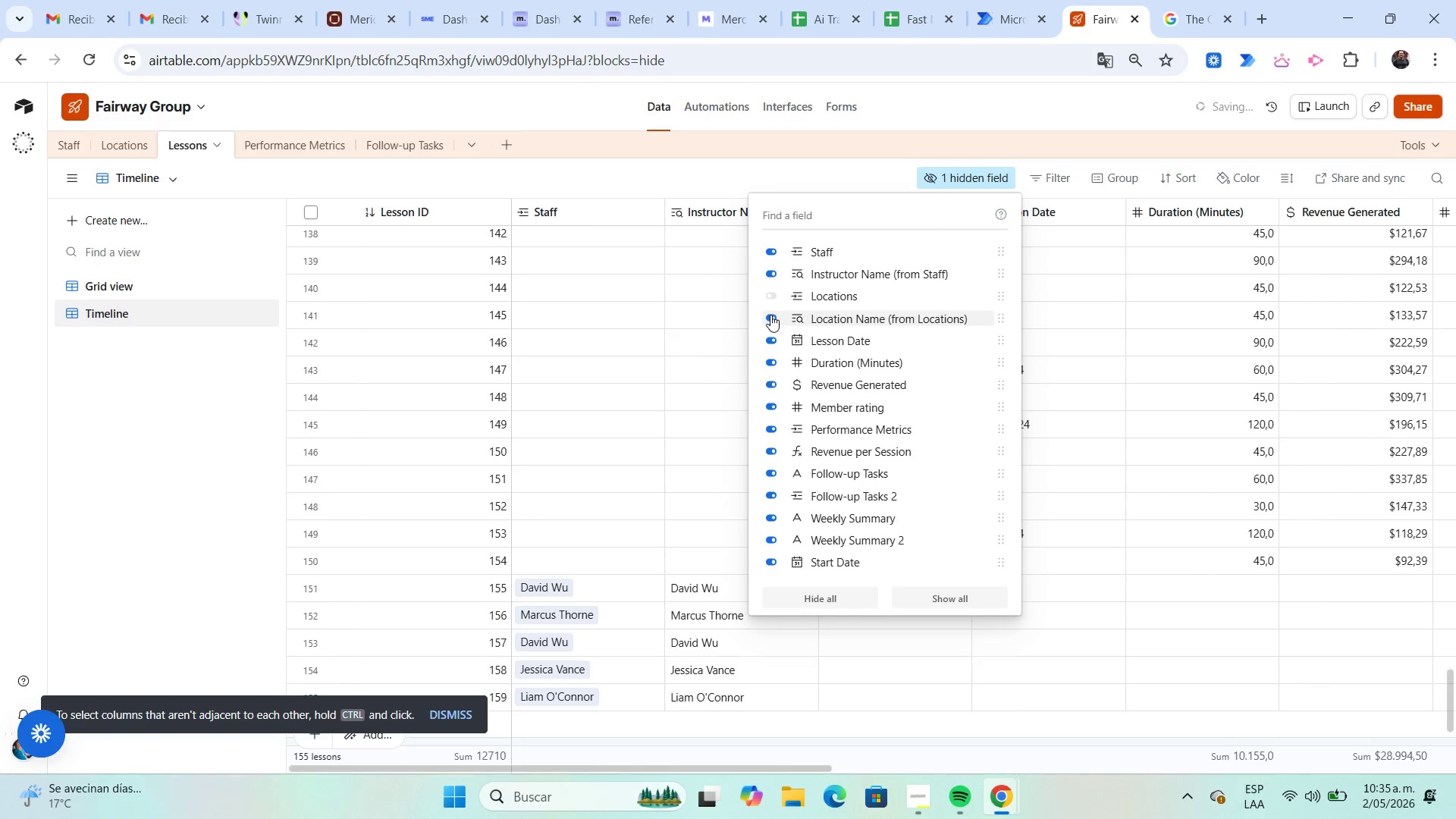 
left_click([770, 315])
 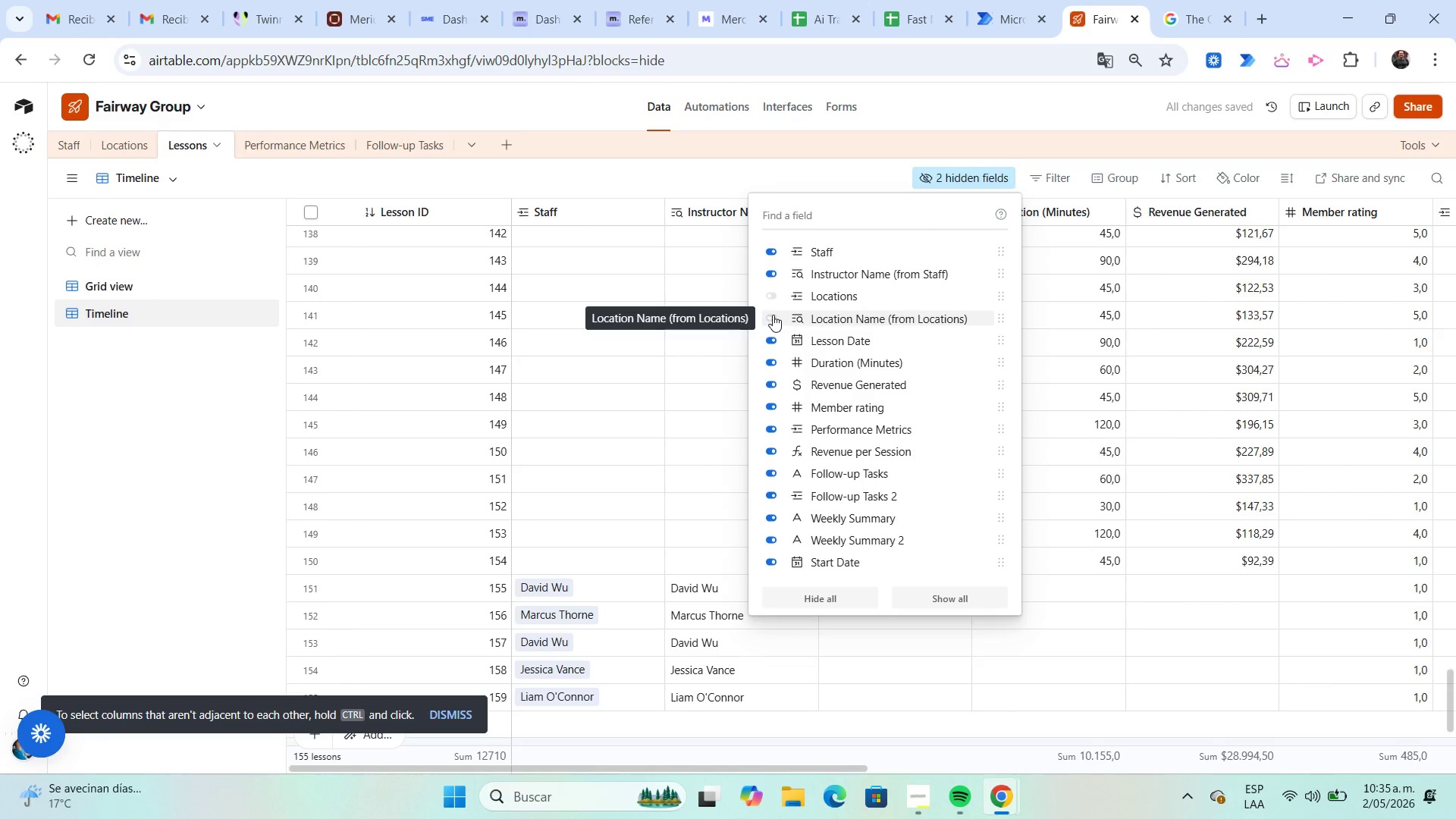 
wait(5.09)
 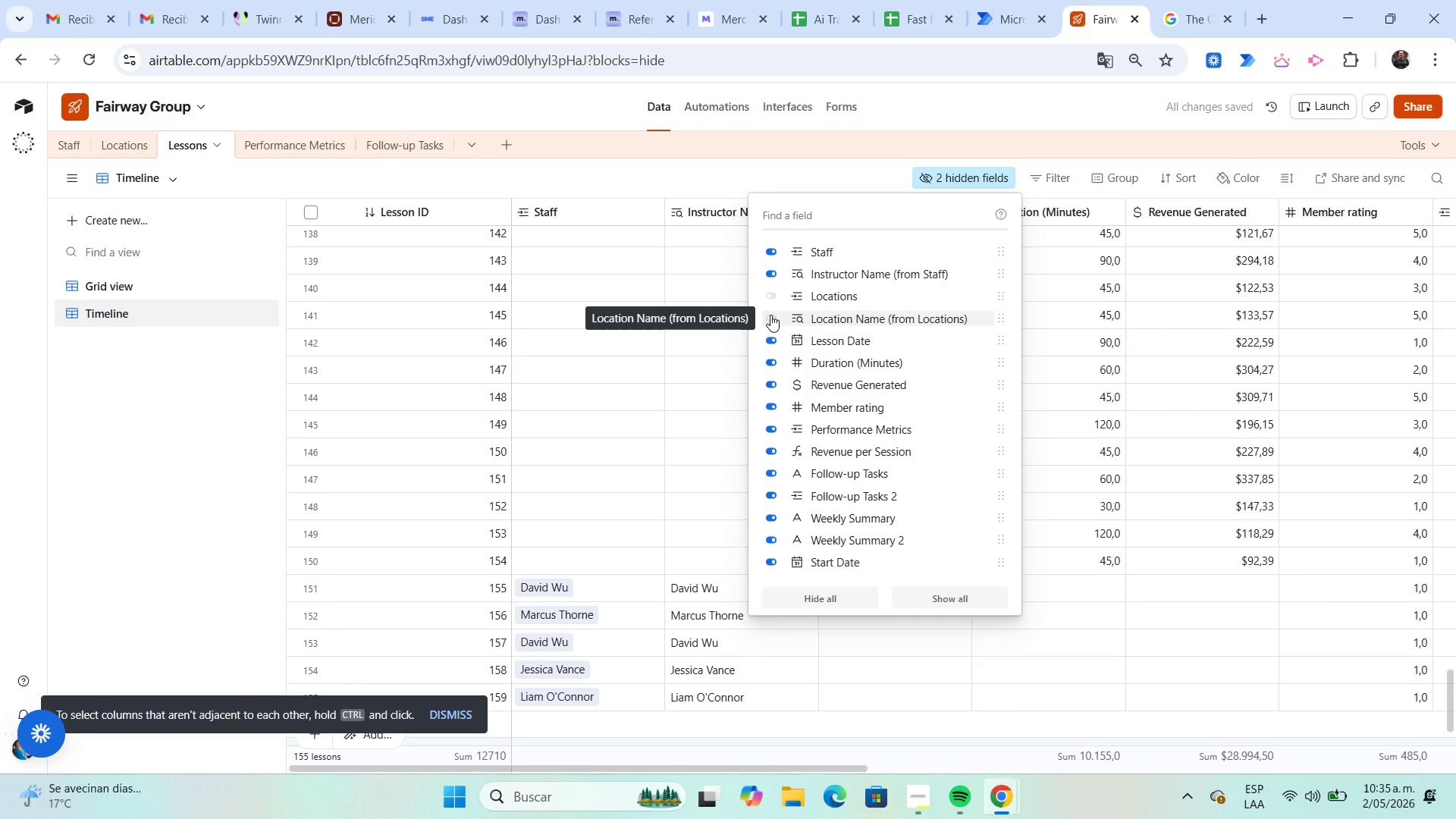 
left_click([777, 385])
 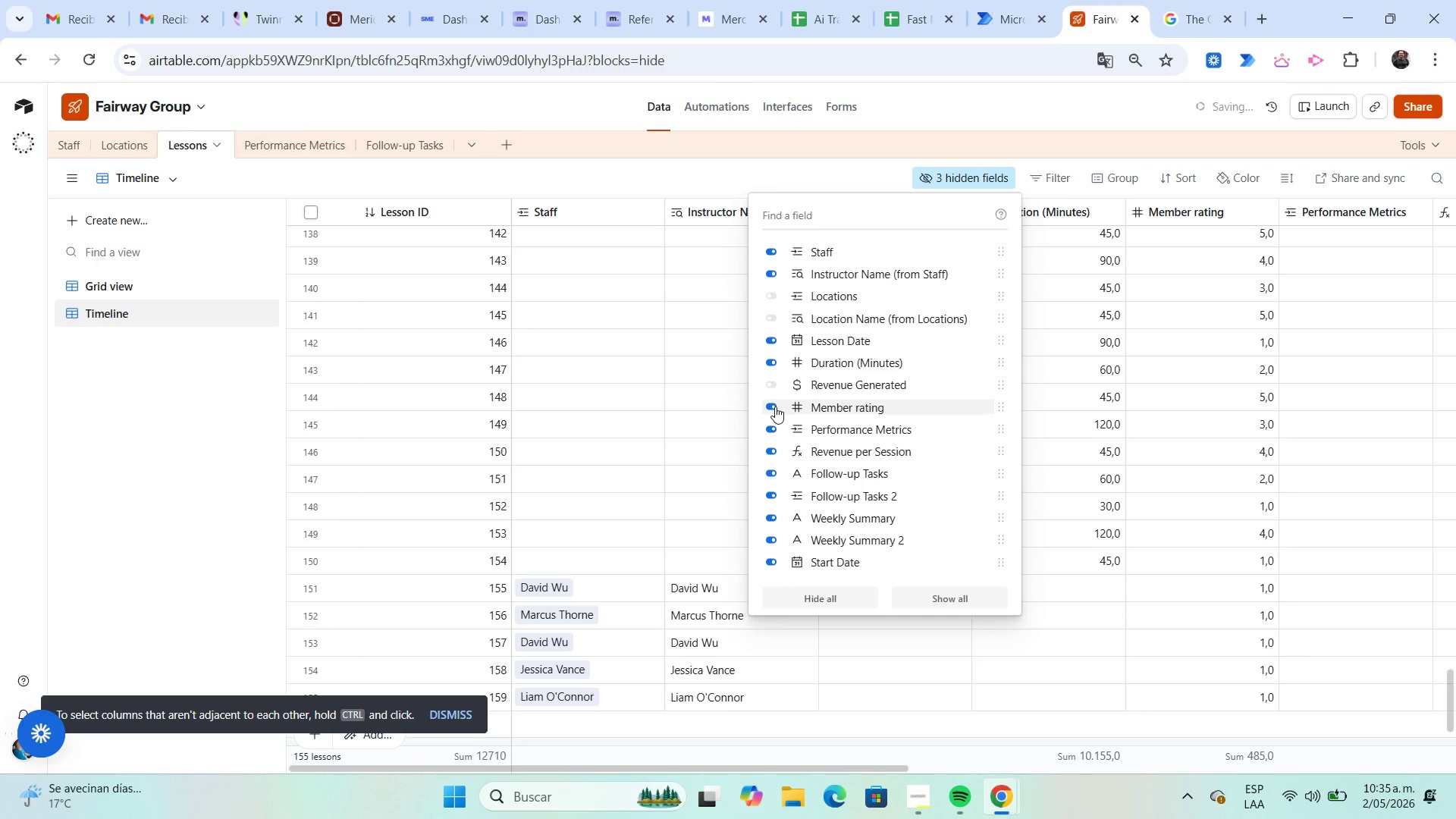 
left_click([774, 406])
 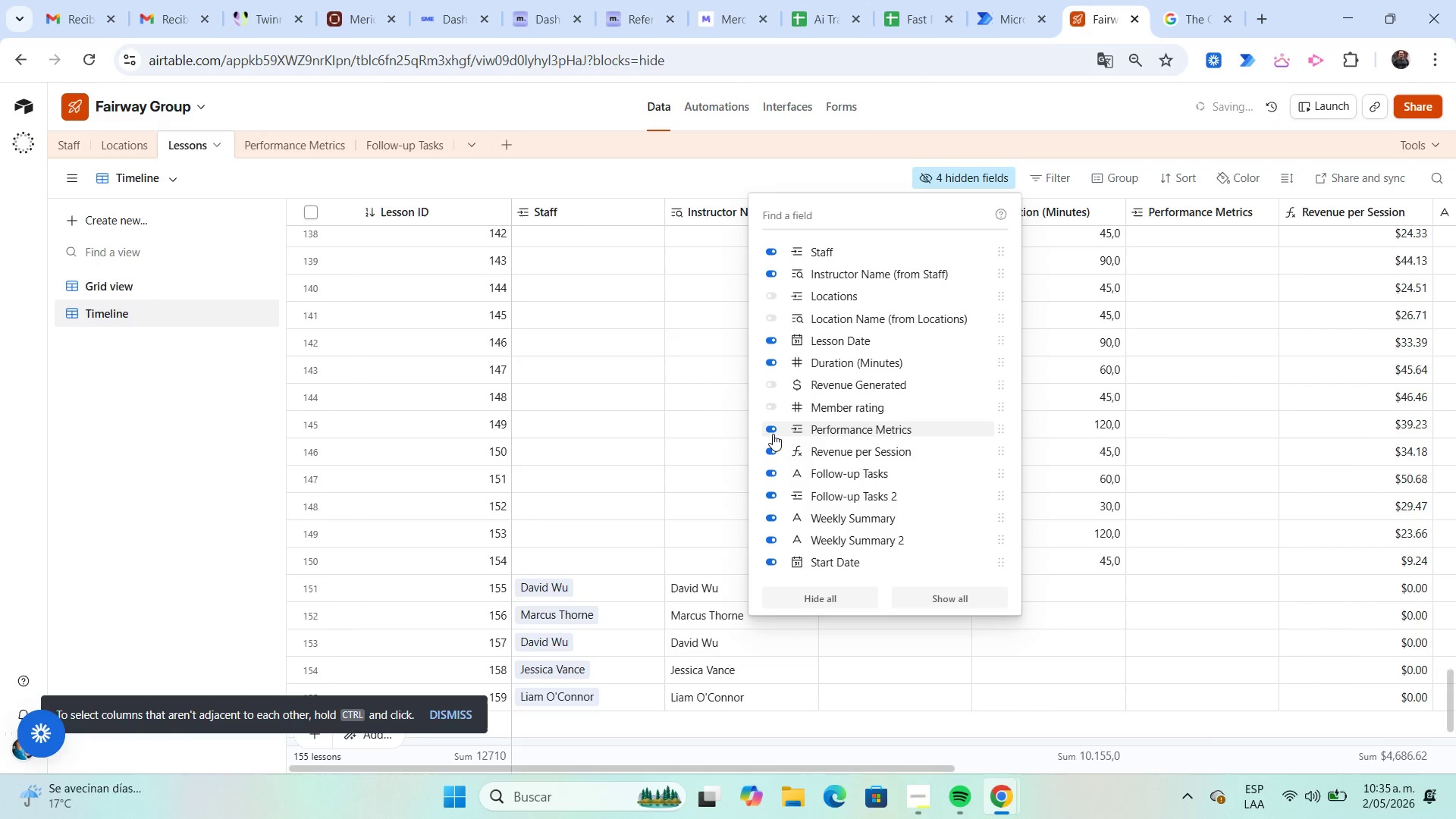 
left_click([773, 434])
 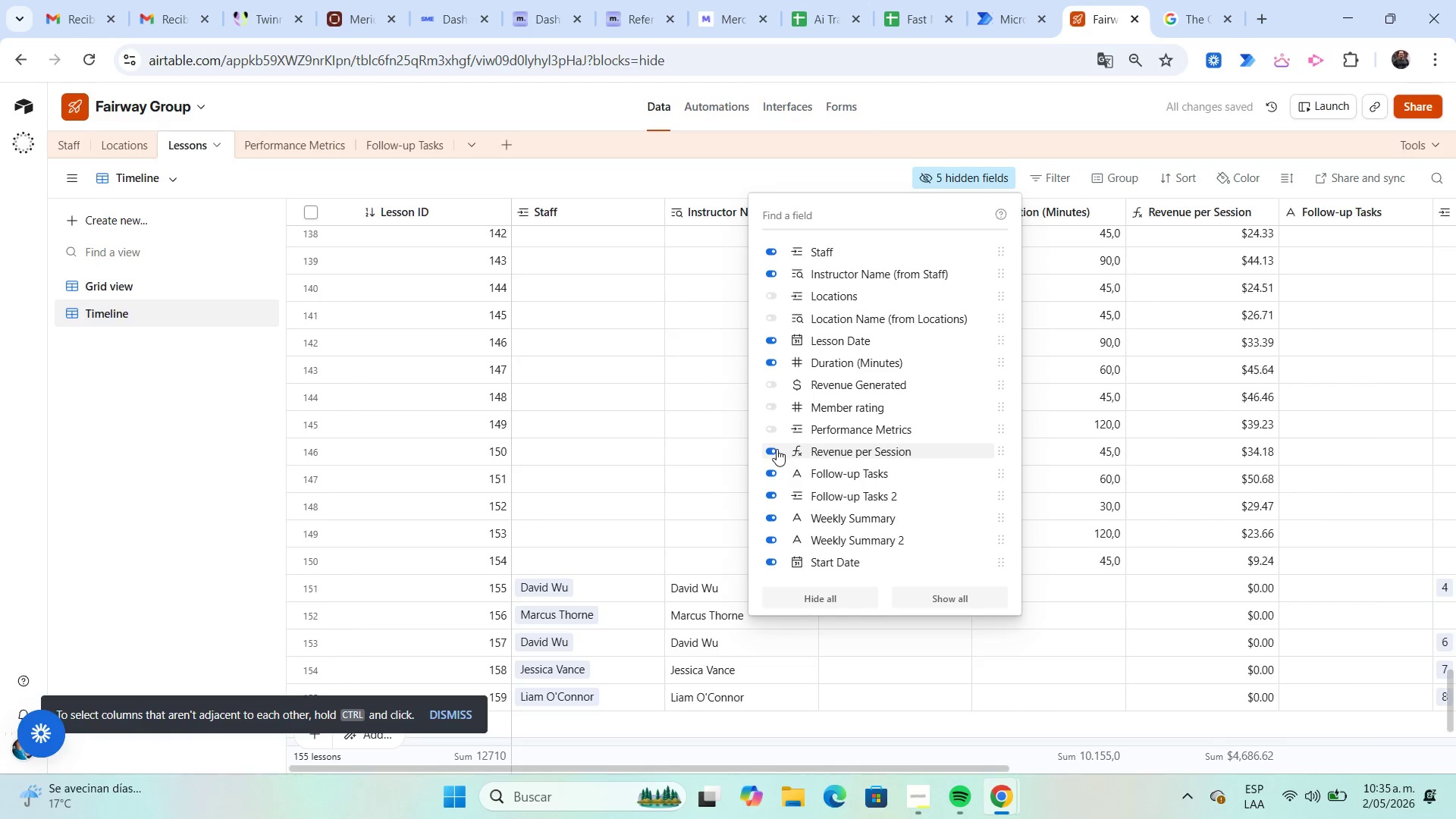 
left_click([775, 449])
 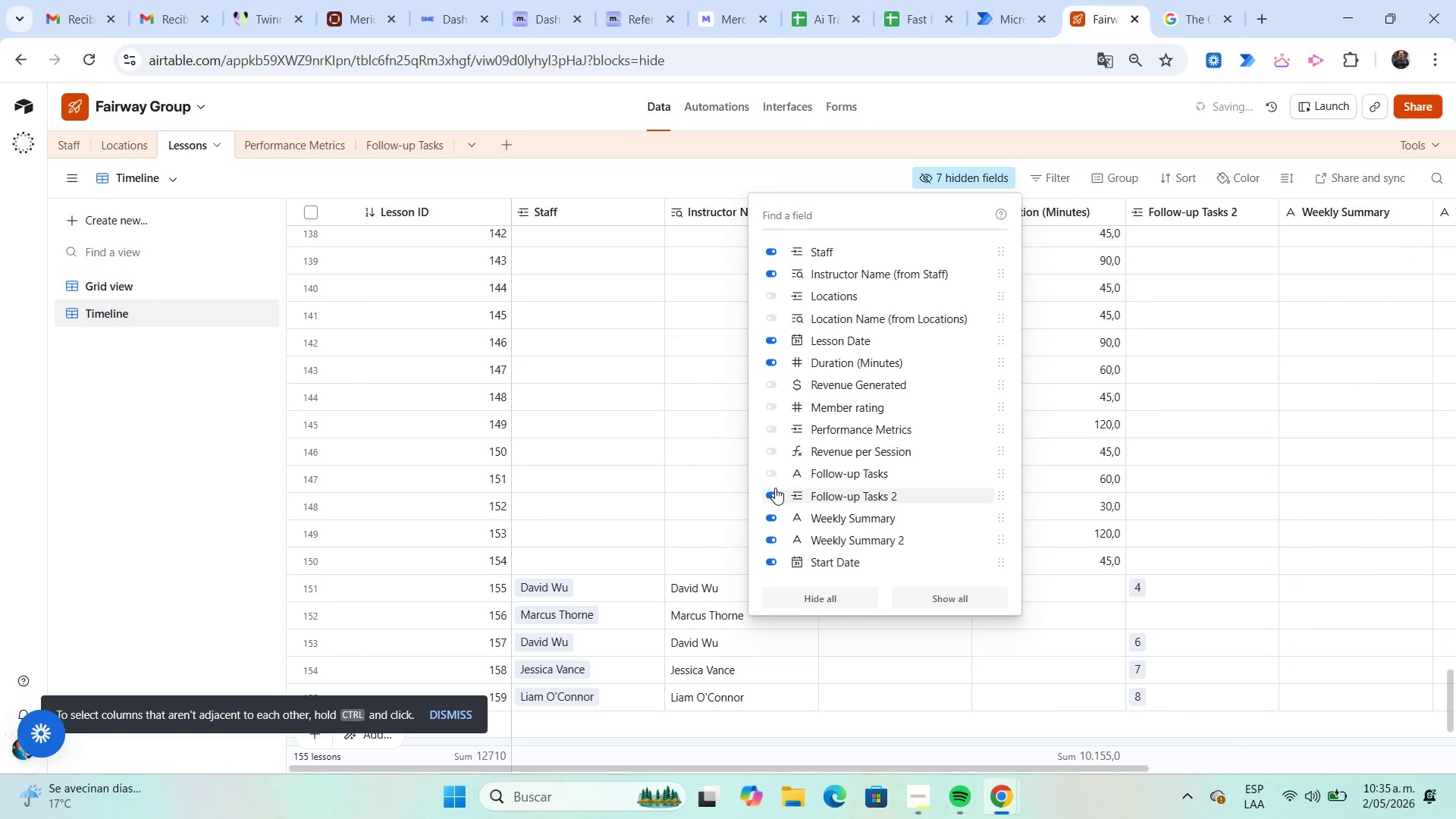 
left_click([774, 490])
 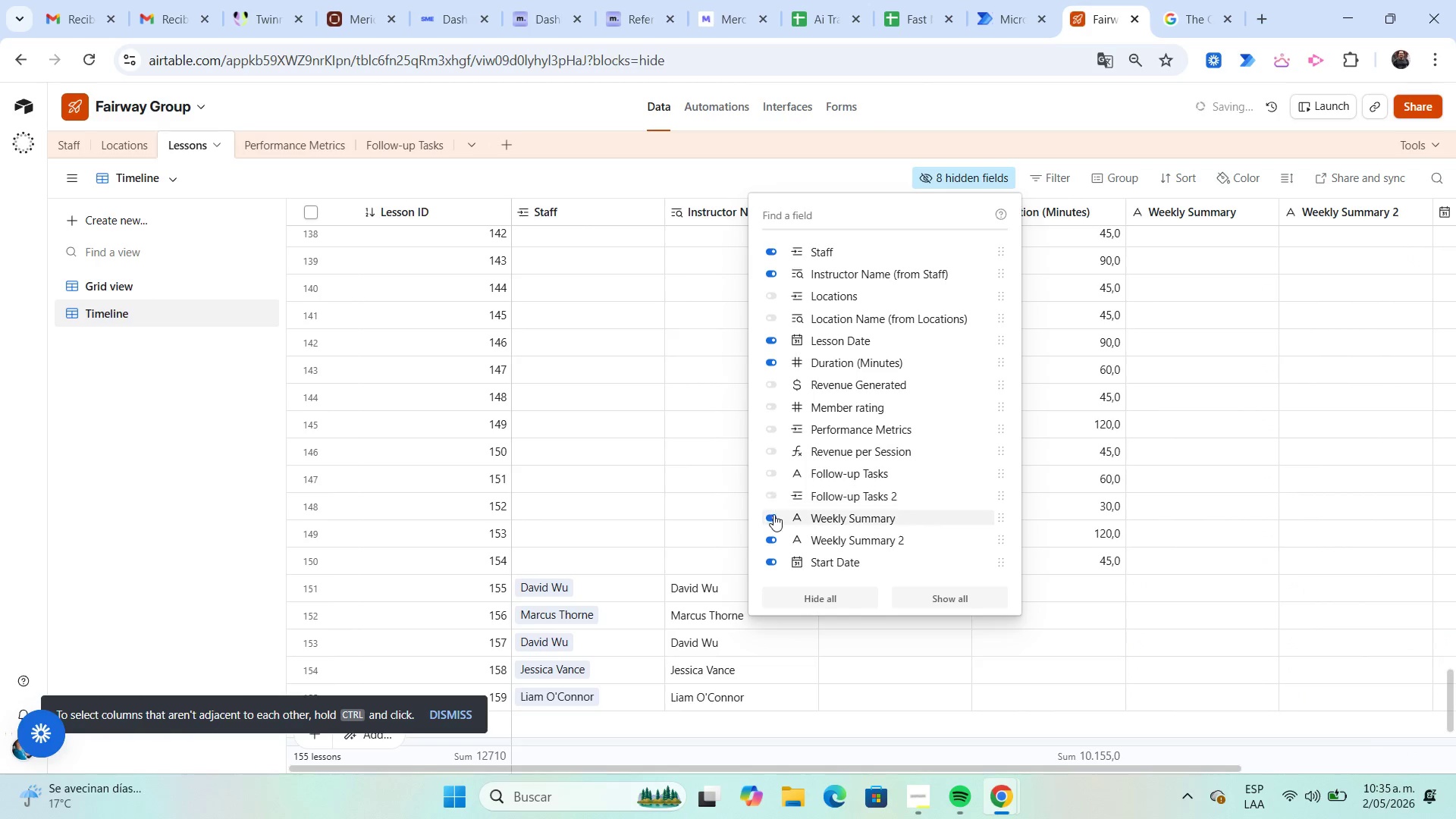 
left_click([774, 514])
 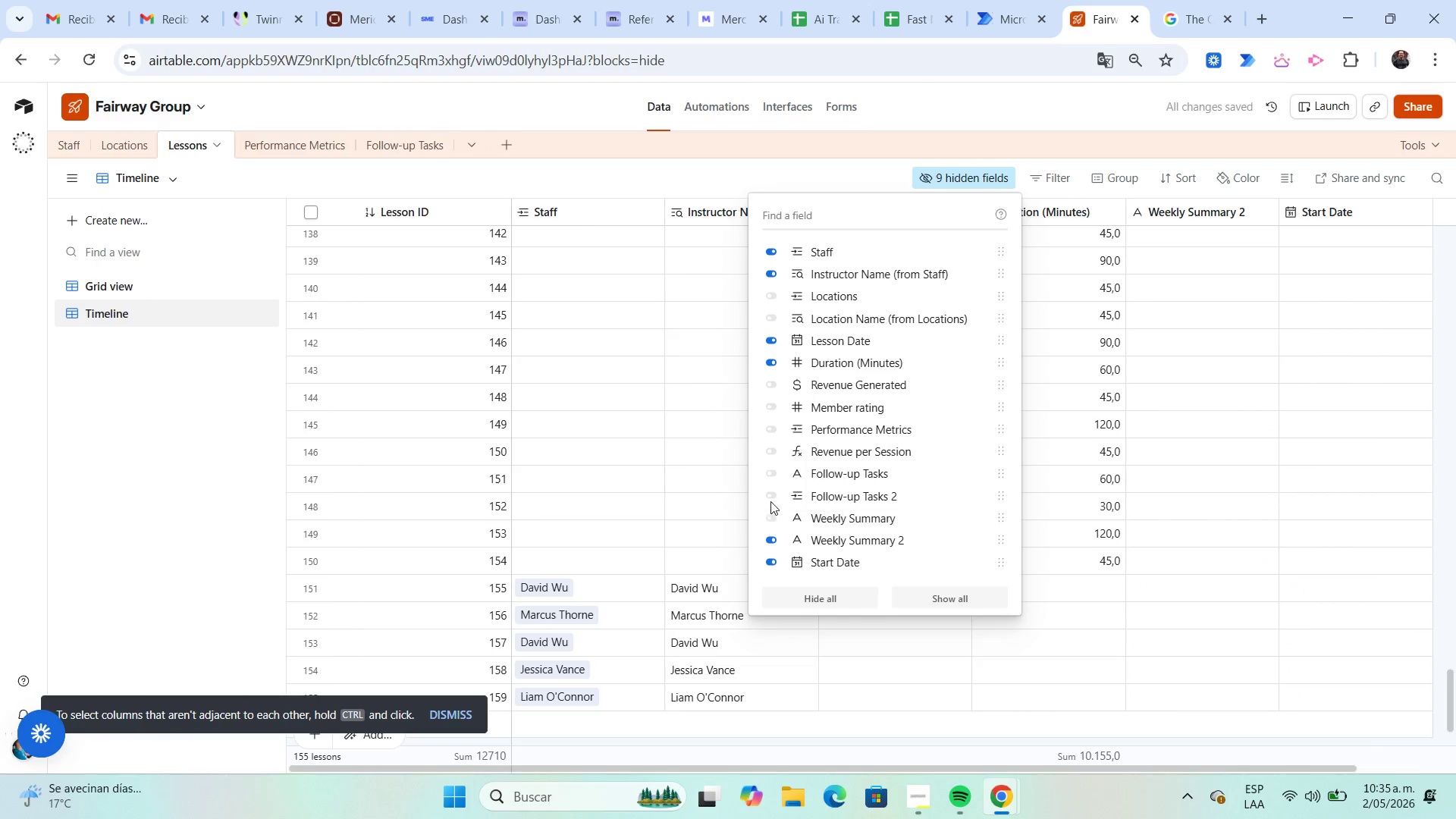 
scroll: coordinate [770, 506], scroll_direction: down, amount: 1.0
 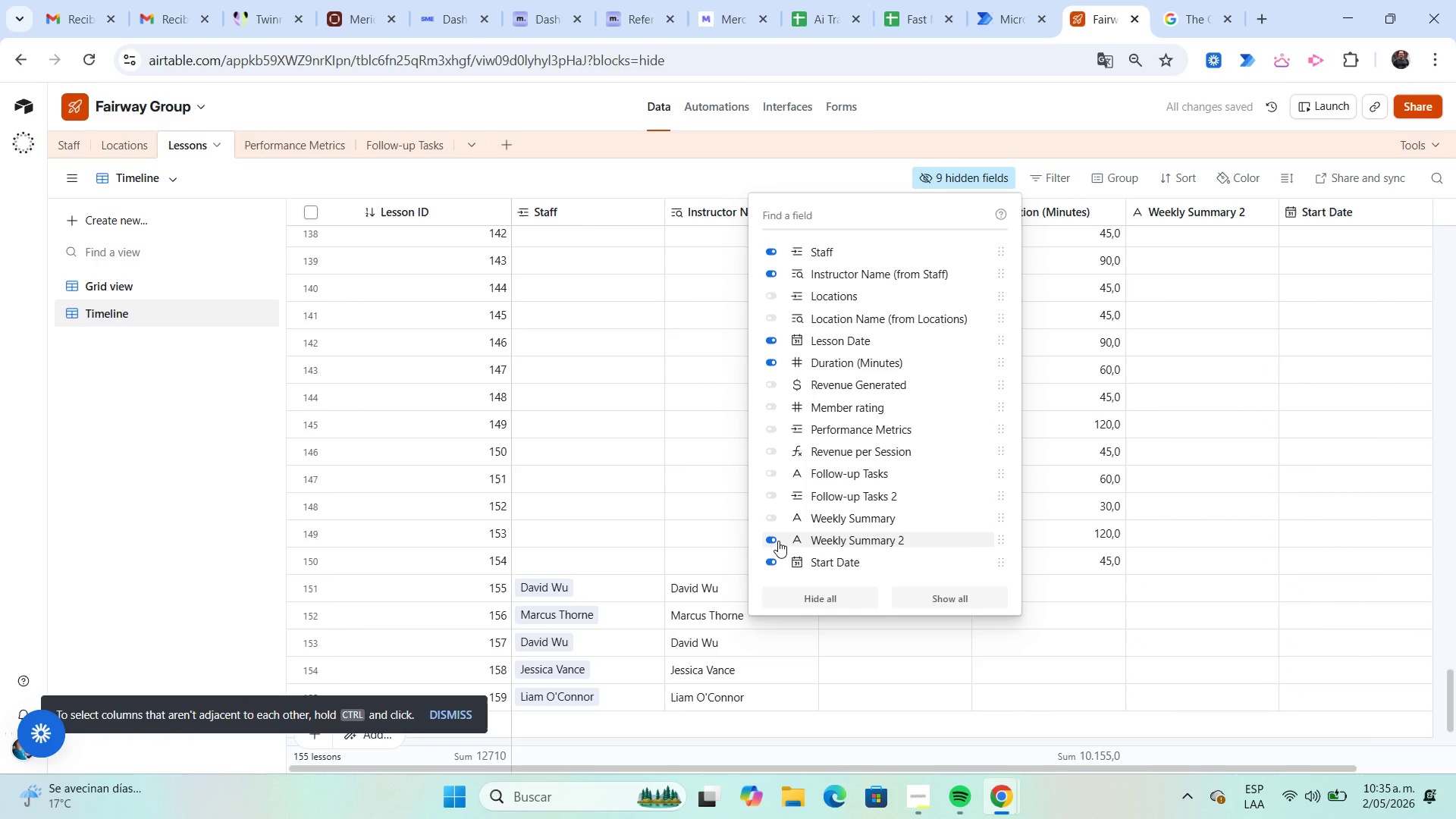 
left_click([776, 541])
 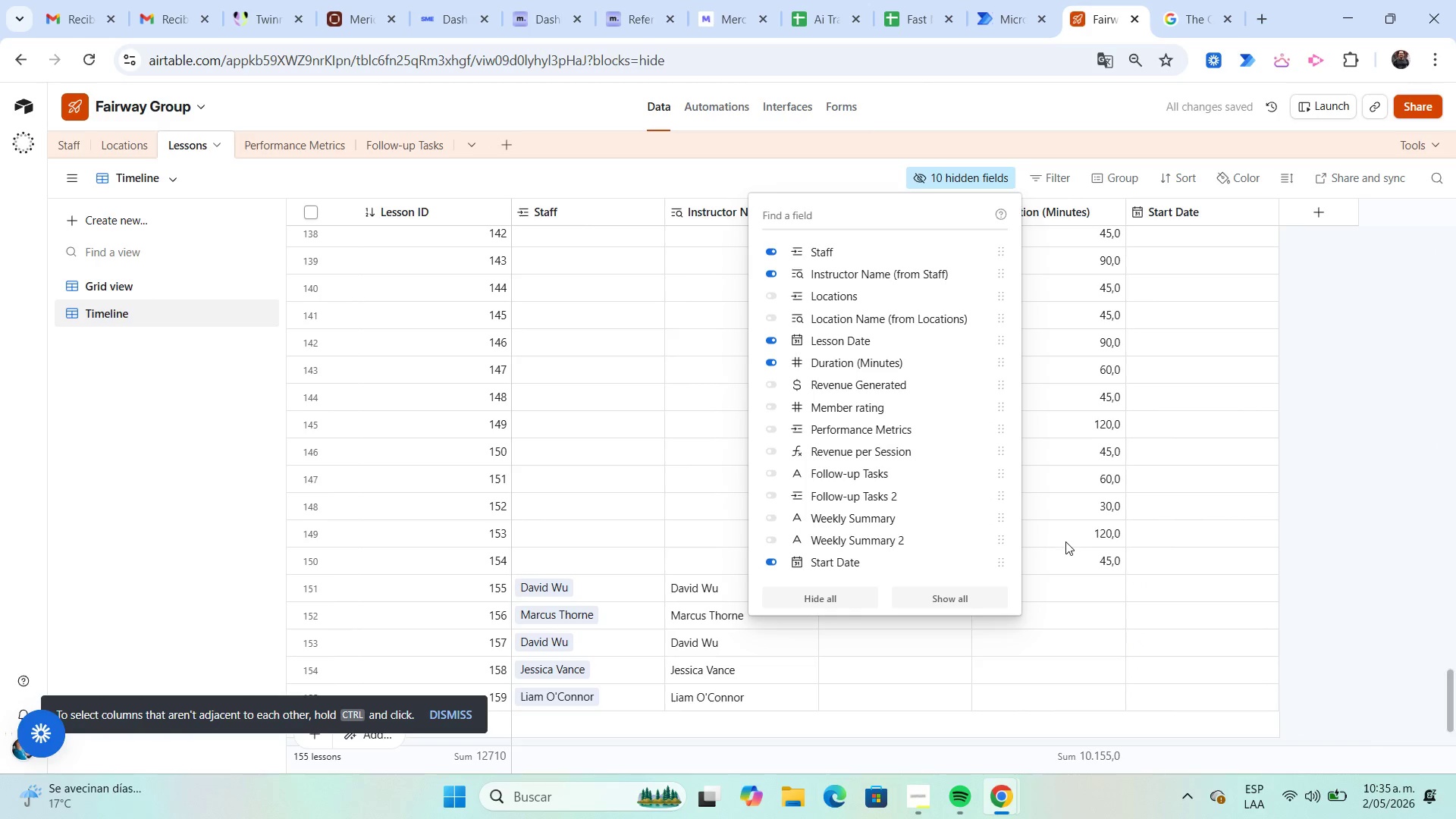 
left_click([1065, 541])
 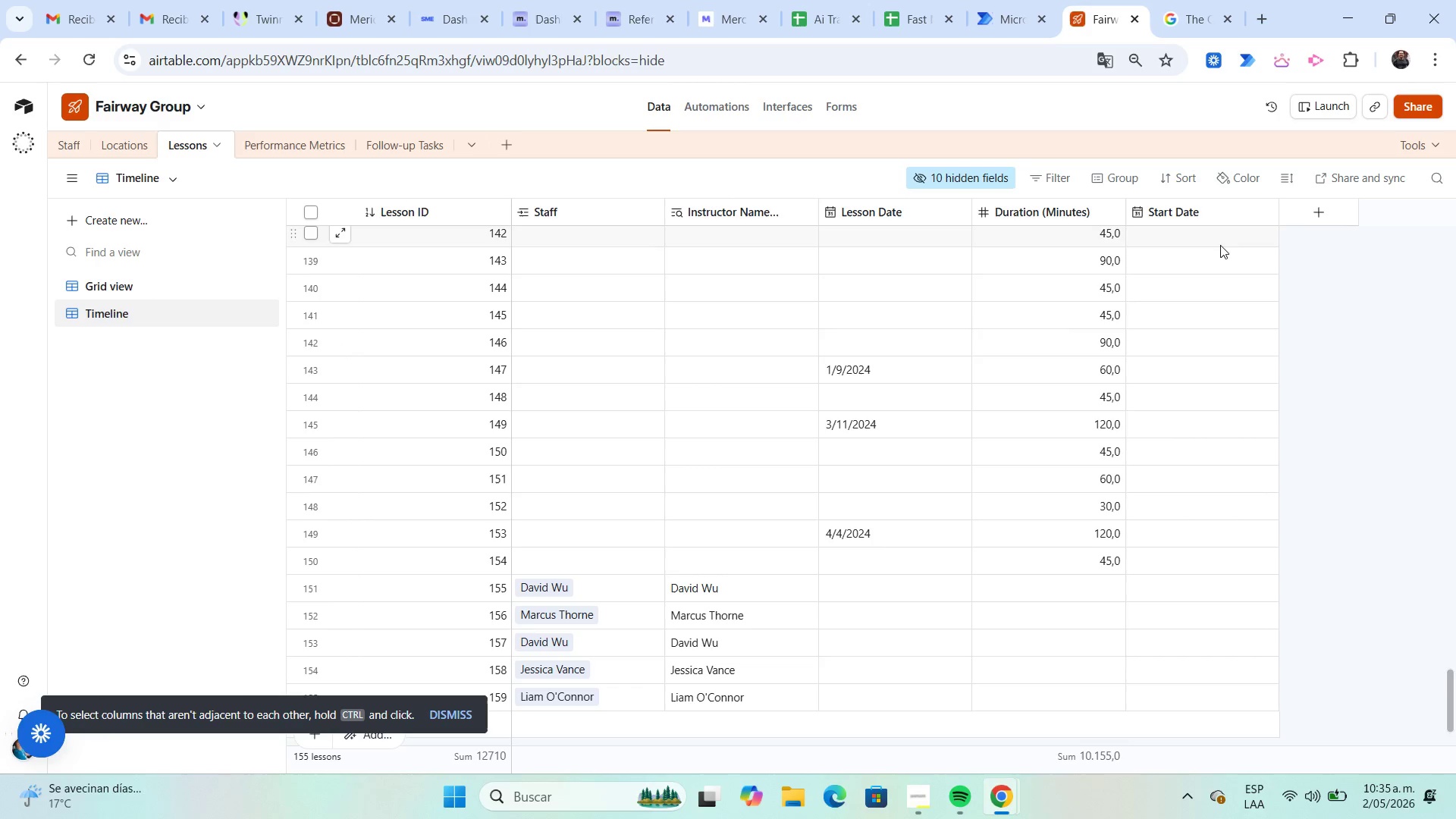 
wait(5.36)
 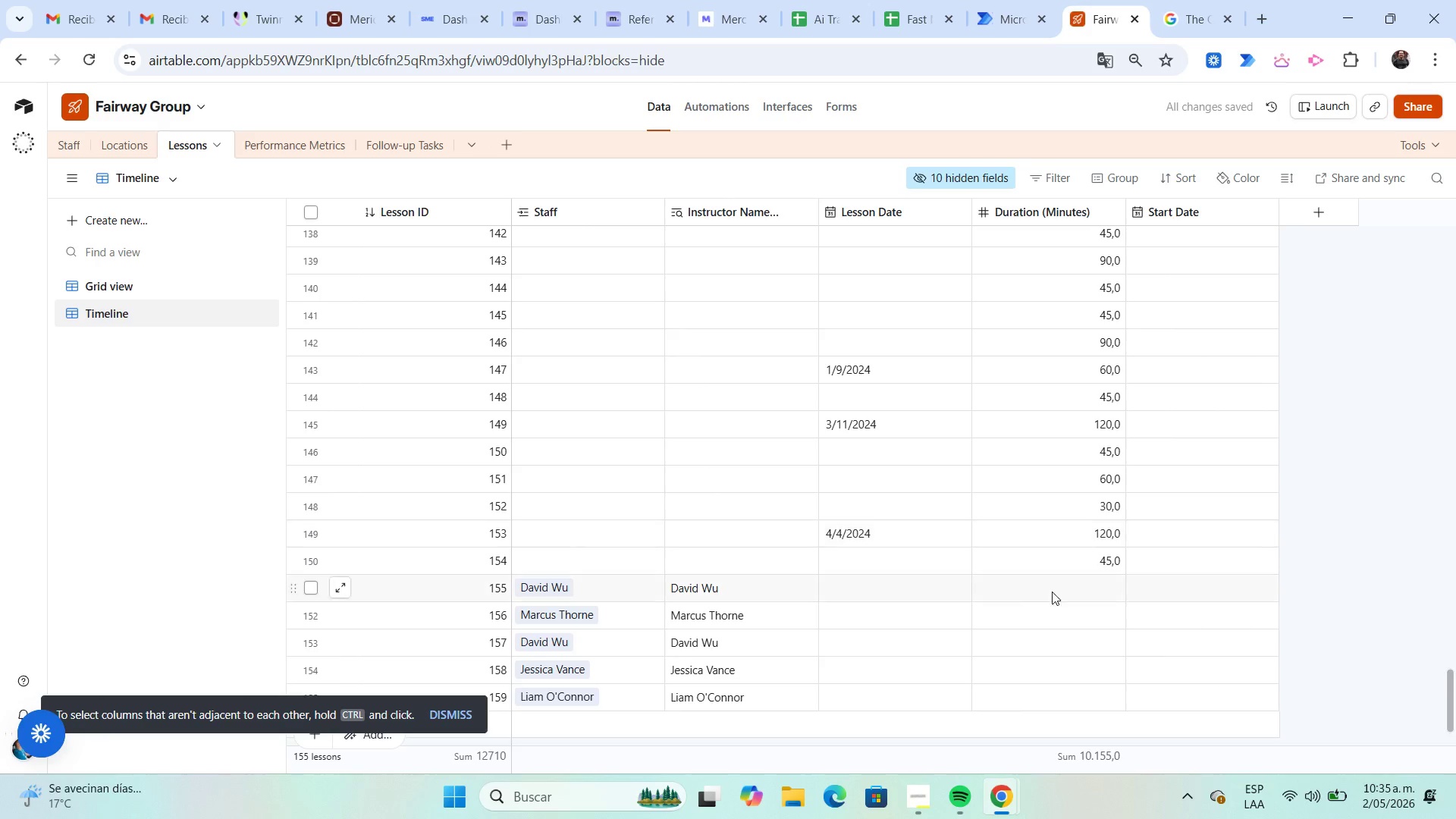 
left_click_drag(start_coordinate=[1197, 211], to_coordinate=[872, 202])
 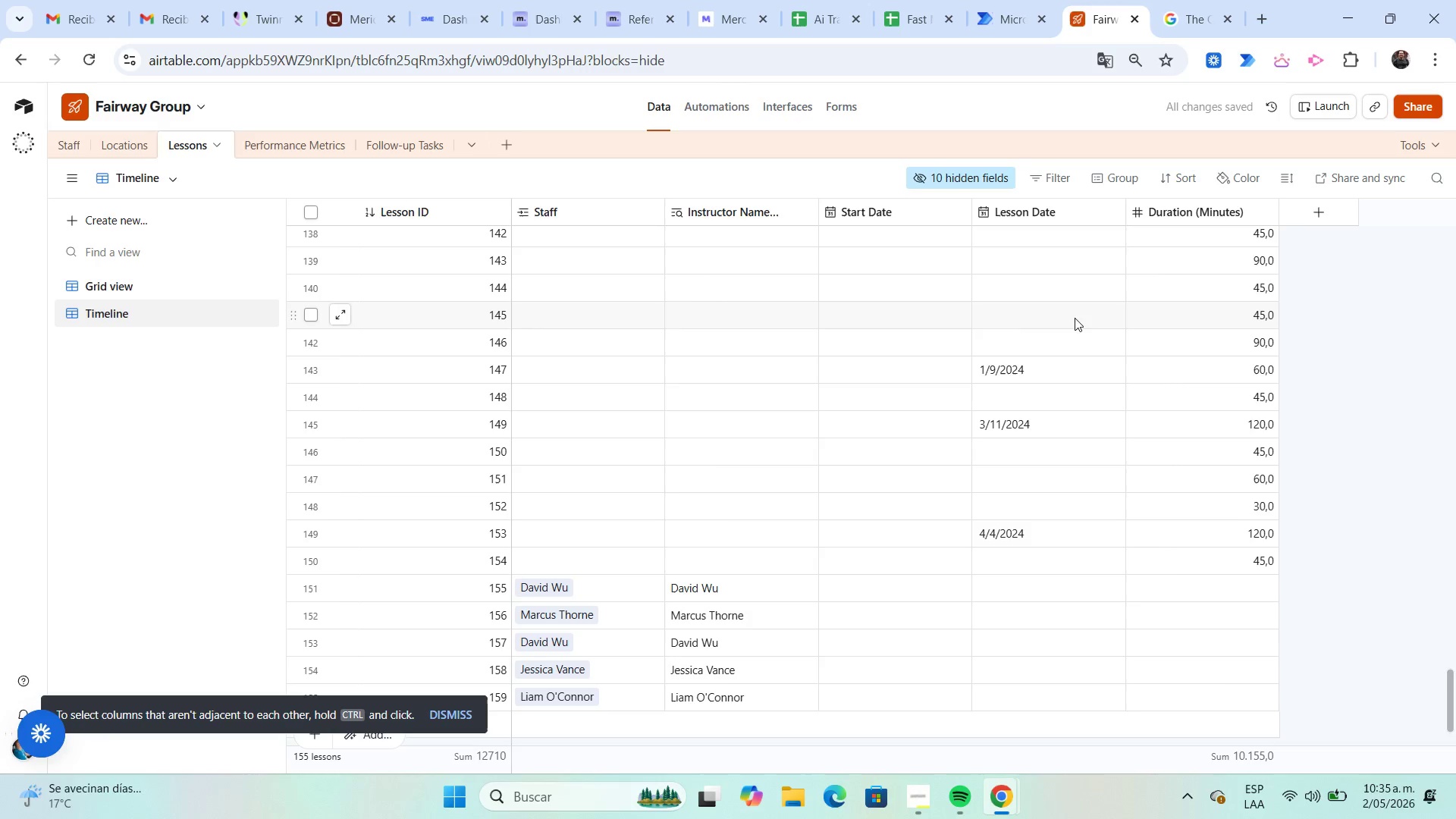 
scroll: coordinate [1080, 318], scroll_direction: up, amount: 50.0
 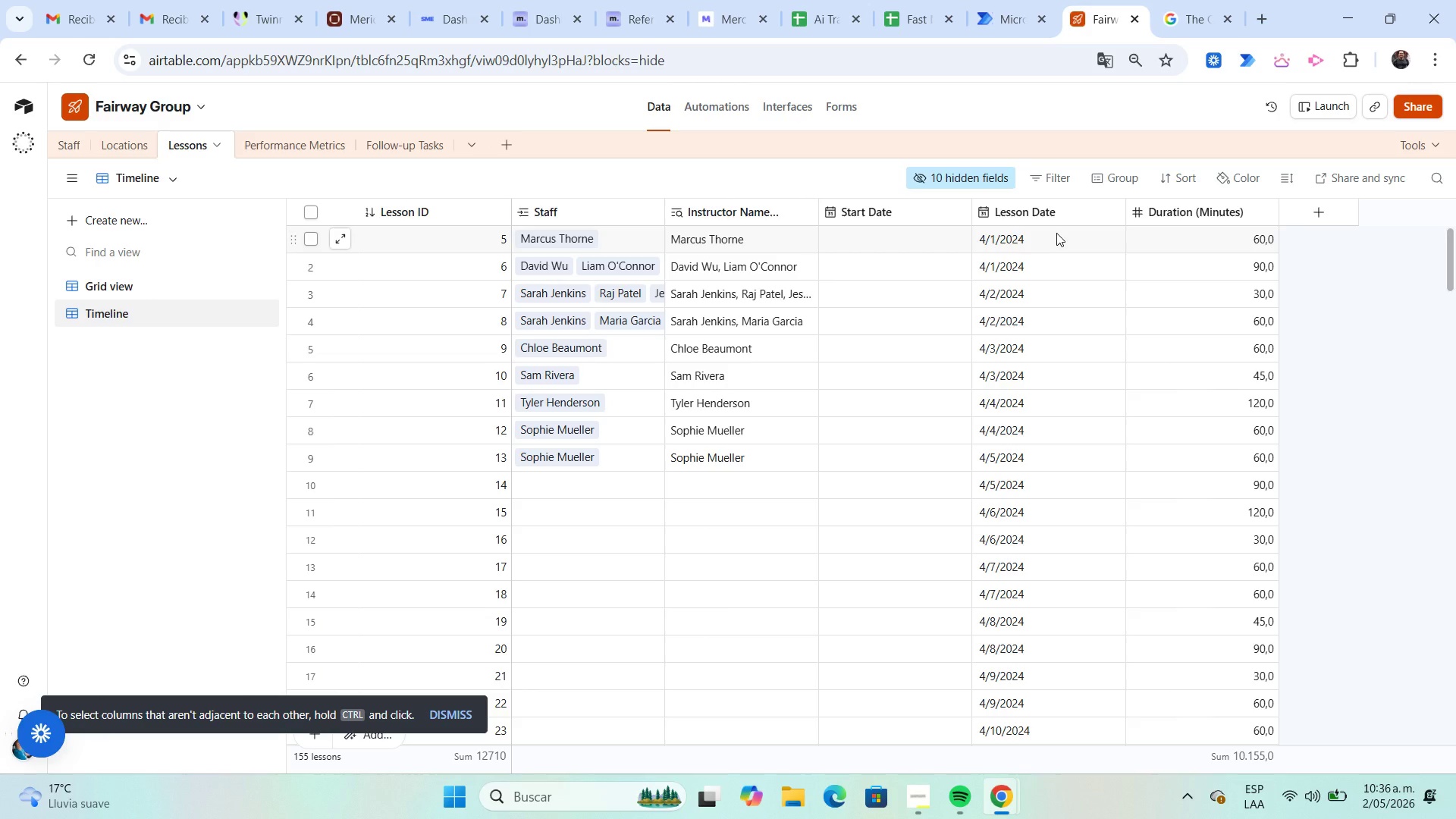 
wait(59.87)
 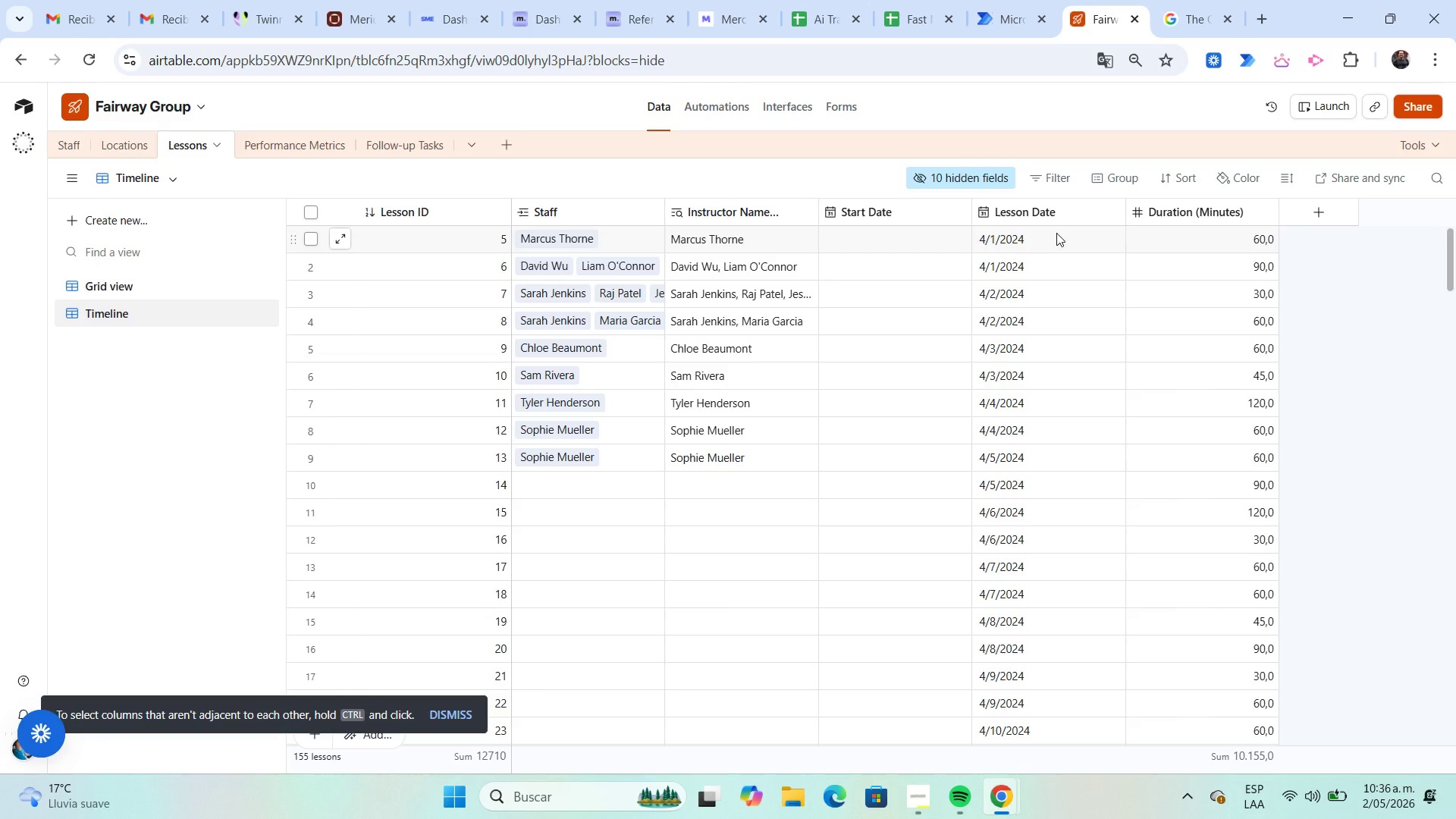 
left_click_drag(start_coordinate=[904, 213], to_coordinate=[1313, 235])
 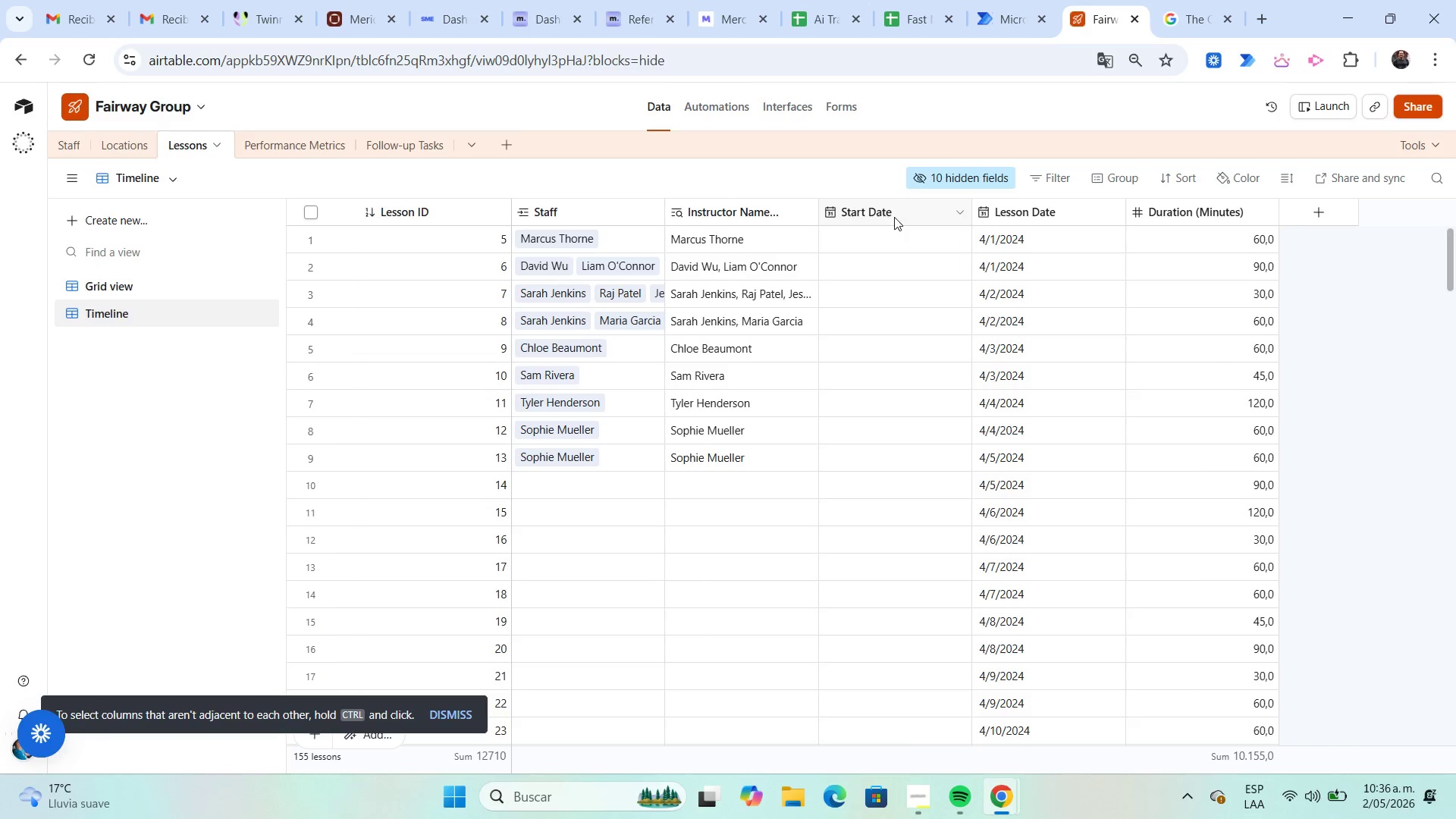 
left_click_drag(start_coordinate=[894, 213], to_coordinate=[1087, 220])
 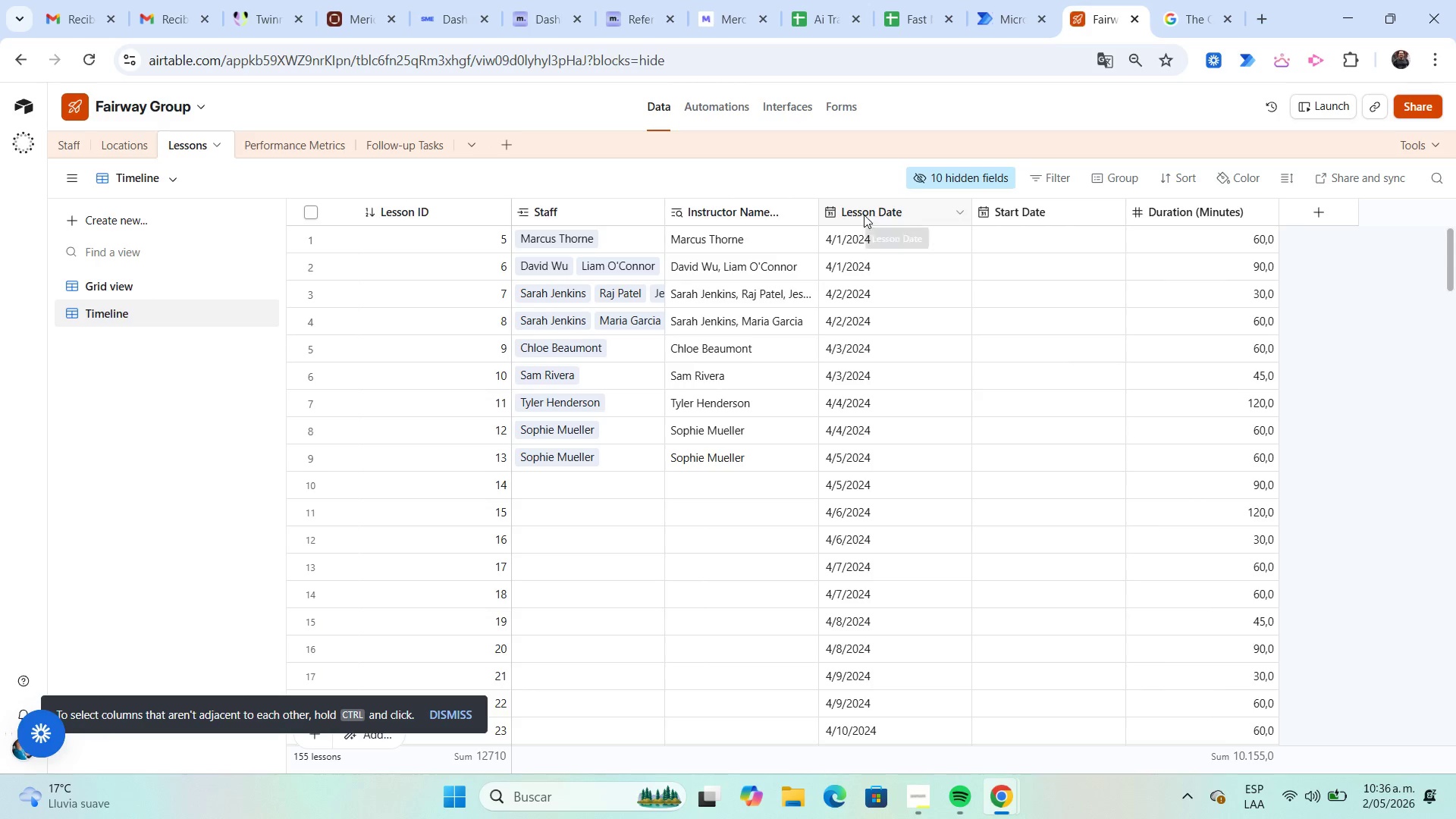 
wait(13.5)
 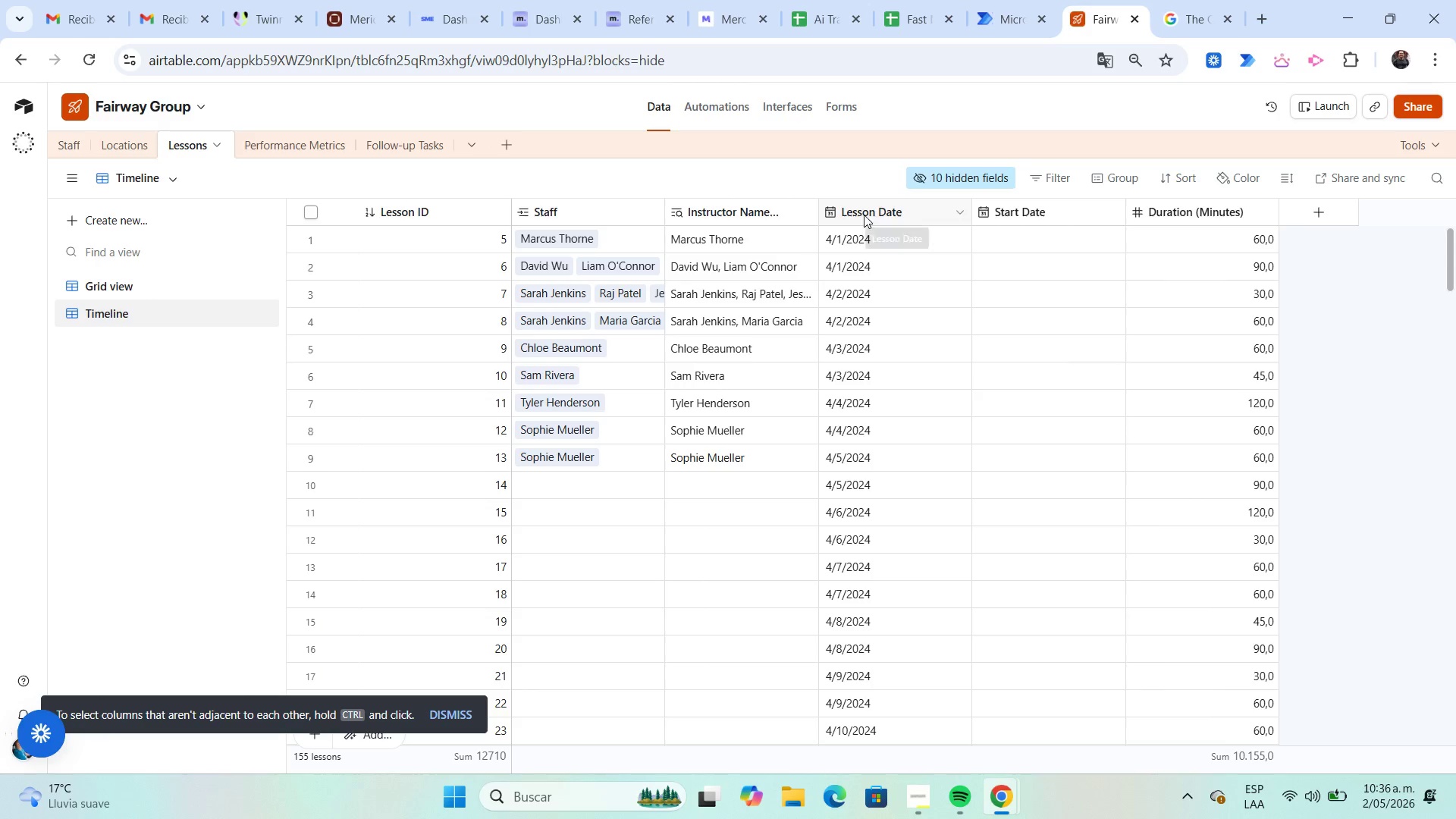 
left_click([1117, 209])
 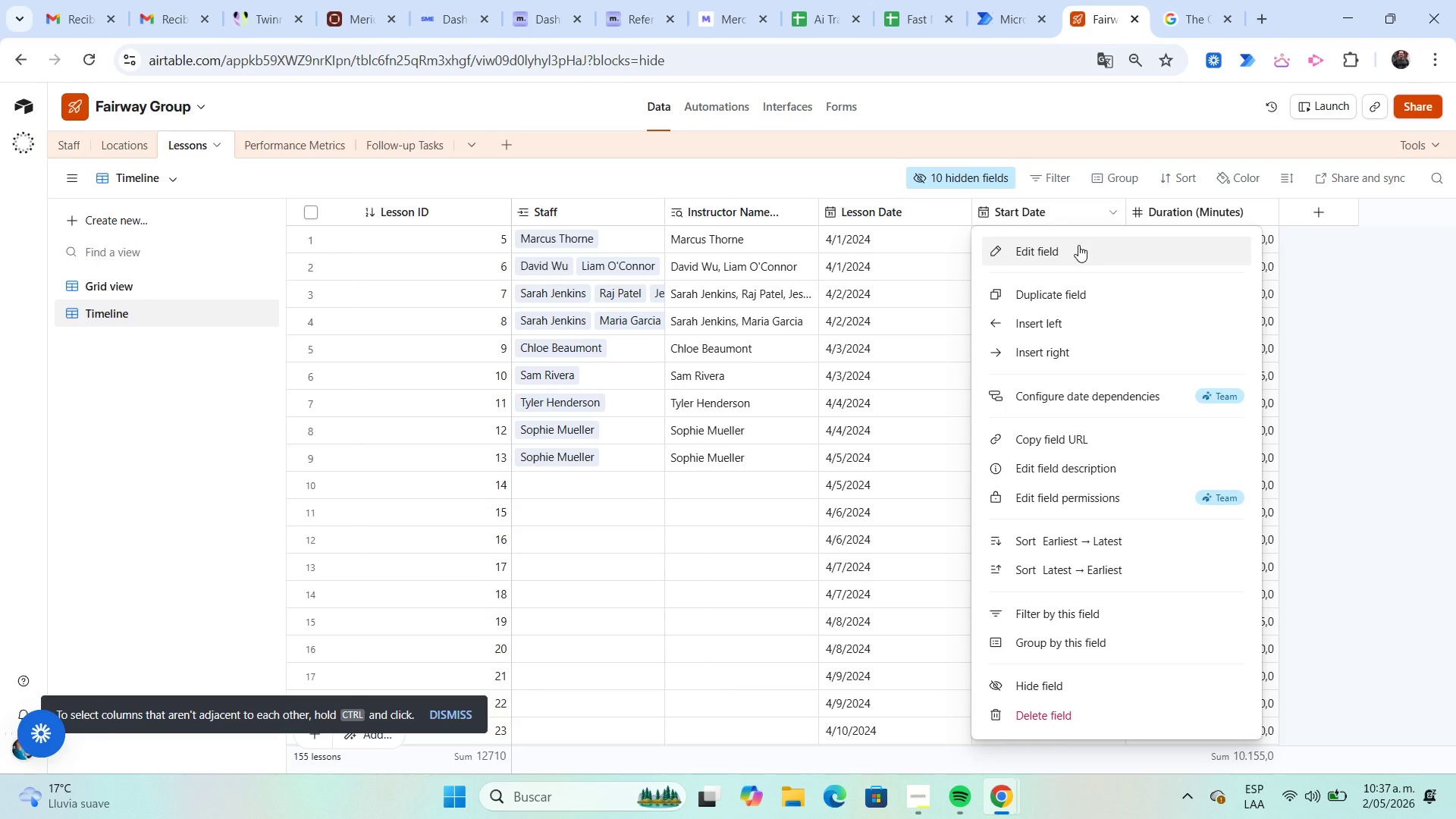 
wait(5.25)
 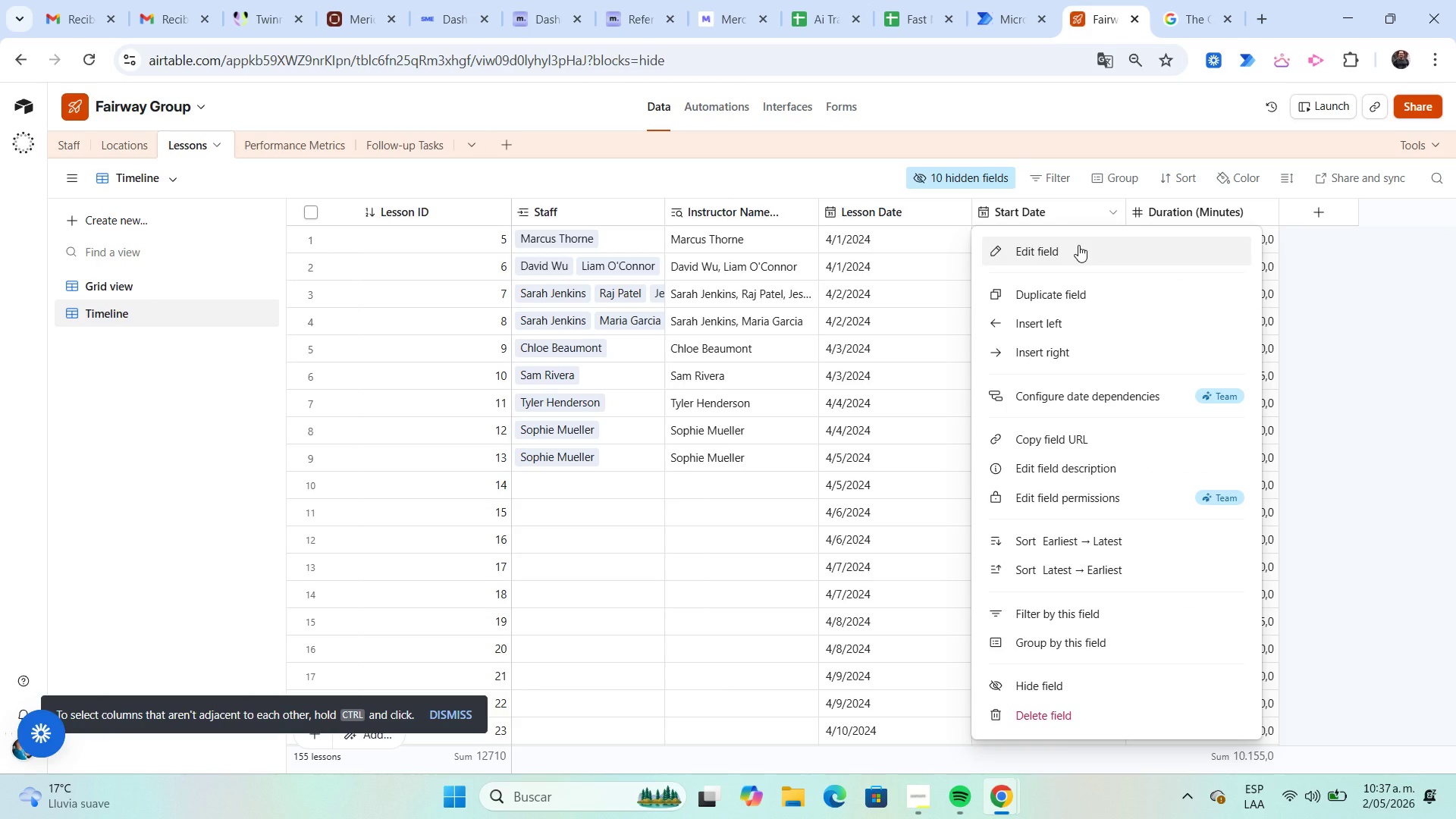 
left_click([1078, 245])
 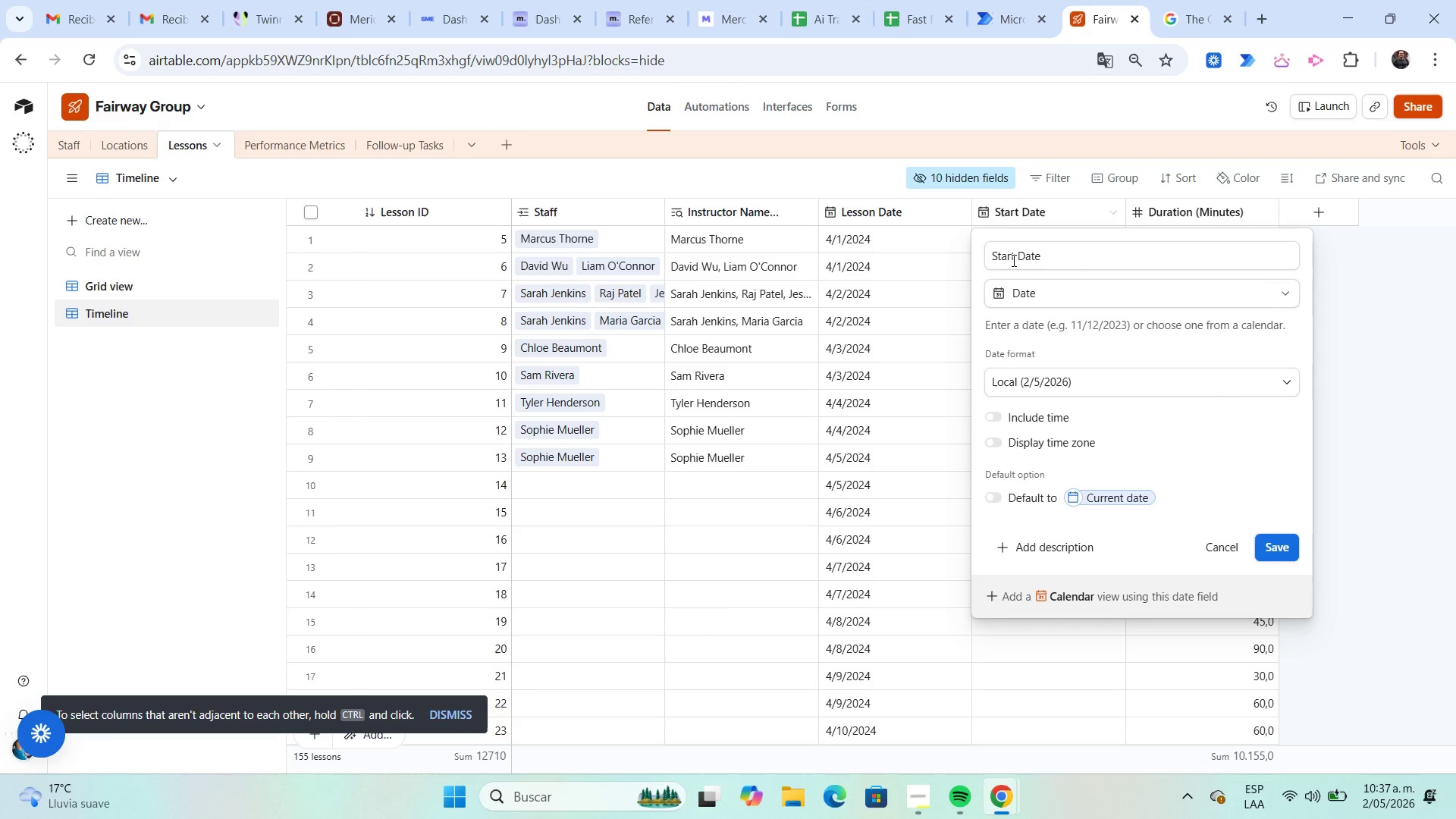 
left_click([1015, 260])
 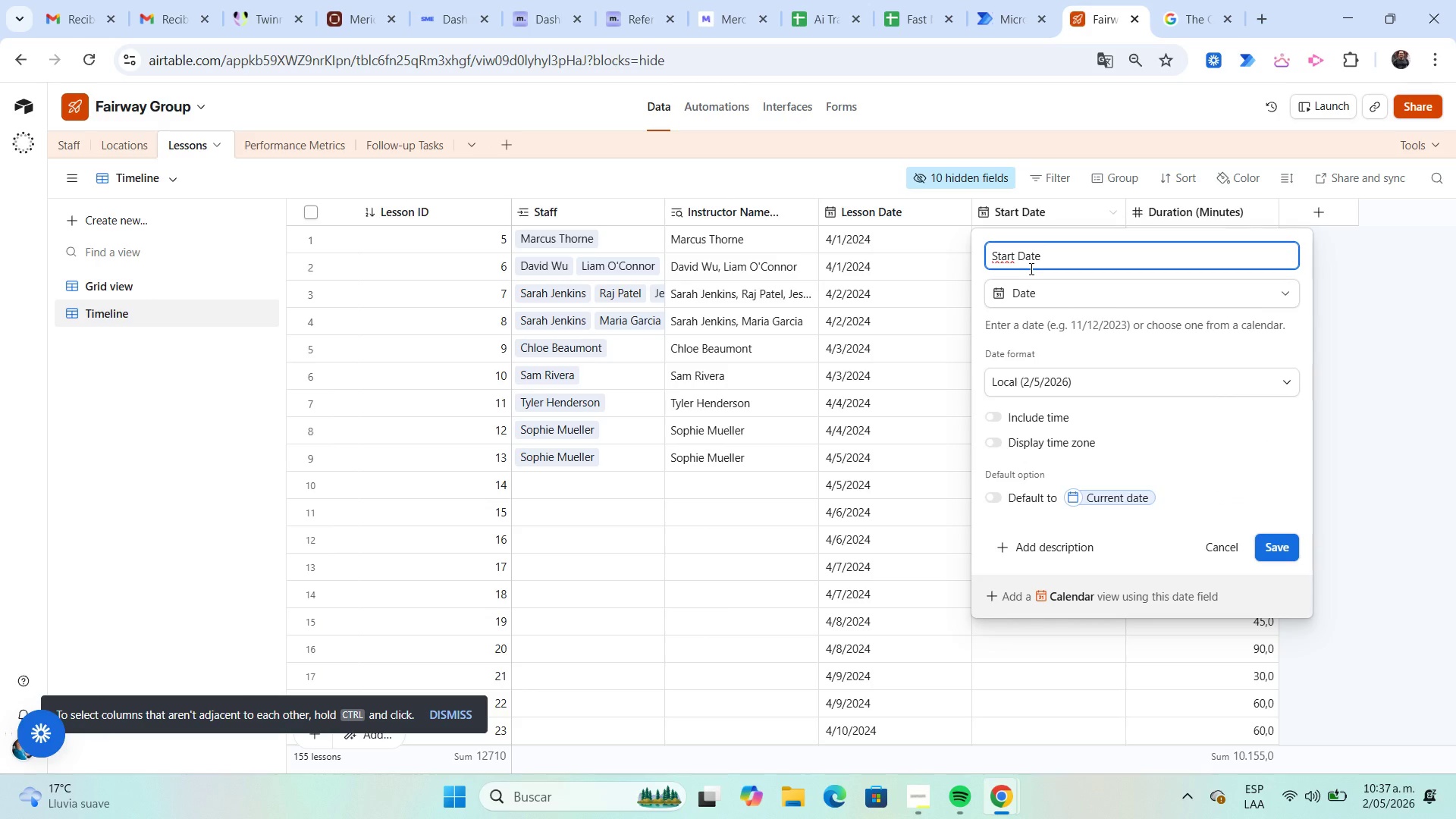 
key(Backspace)
key(Backspace)
key(Backspace)
key(Backspace)
key(Backspace)
type(Final)
key(NumpadEnter)